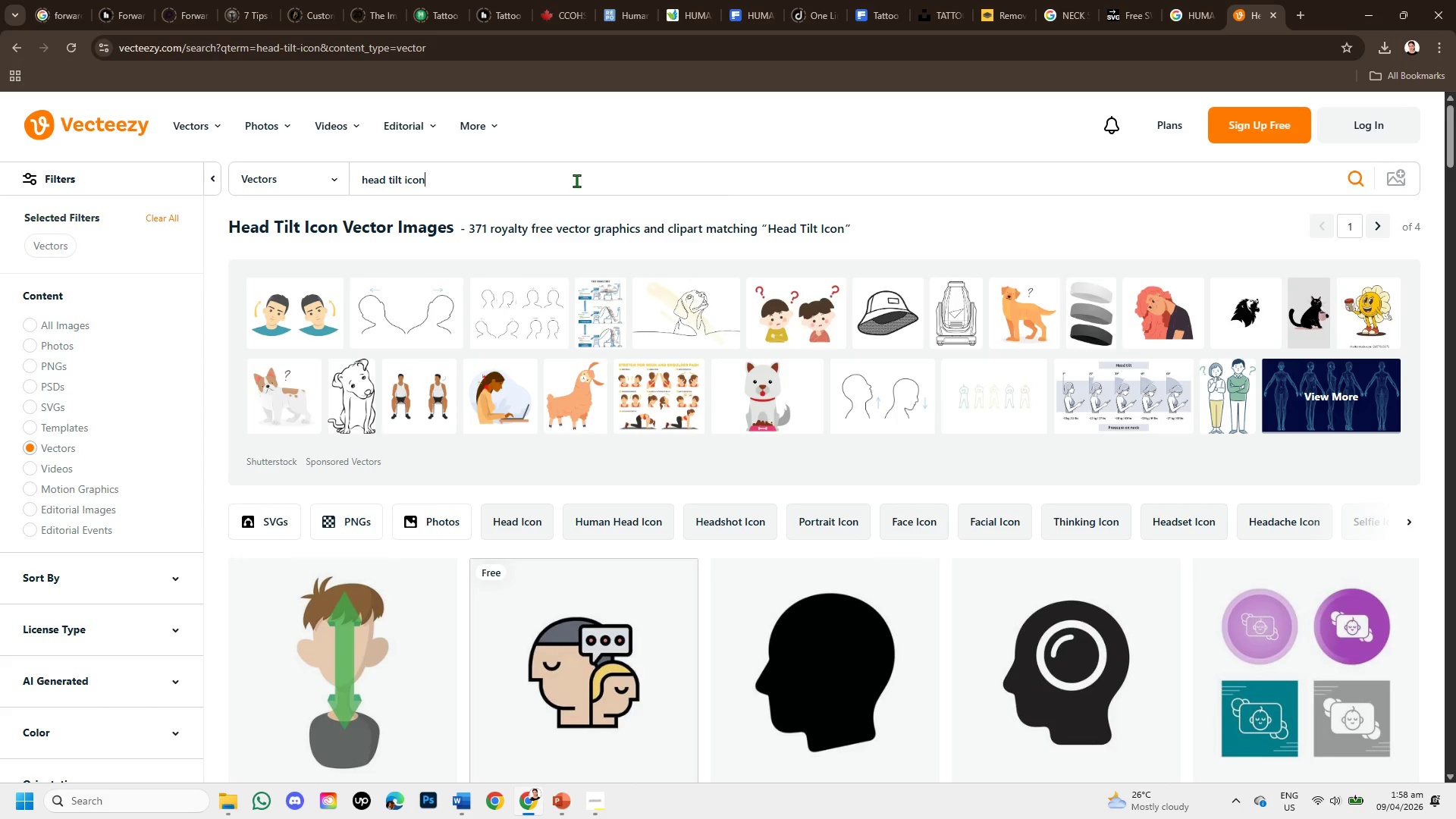 
wait(24.72)
 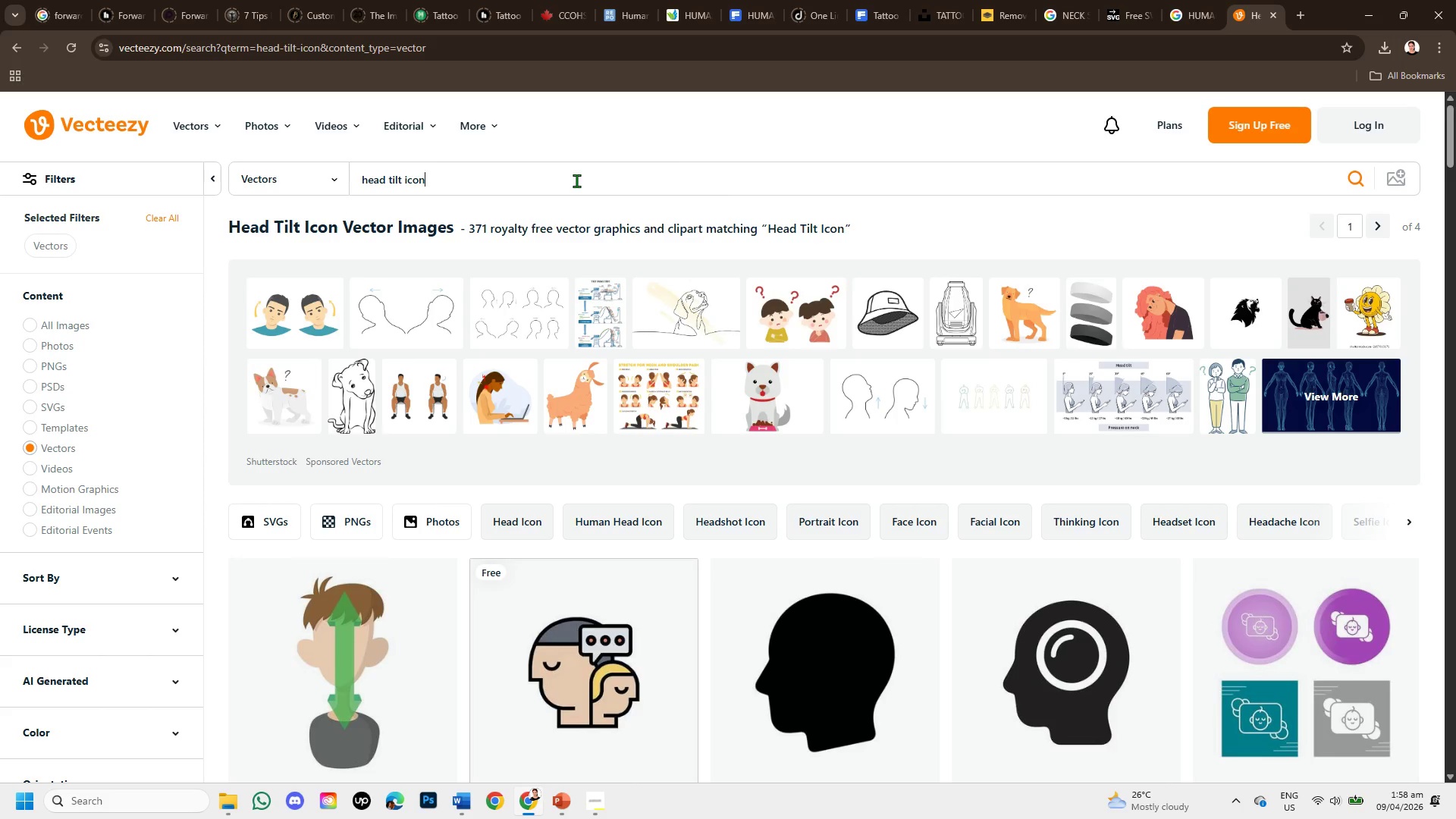 
scroll: coordinate [935, 504], scroll_direction: down, amount: 8.0
 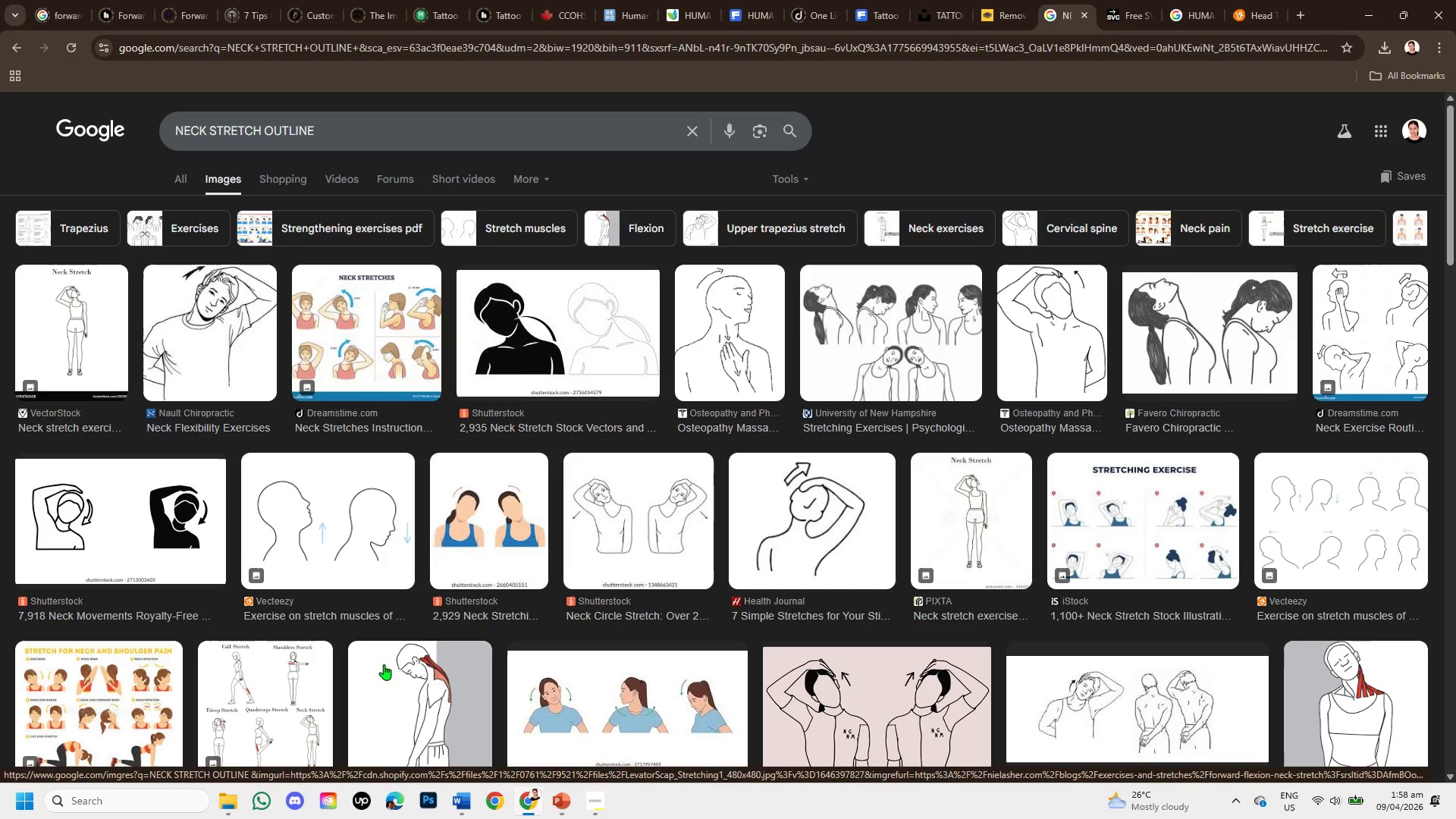 
wait(18.31)
 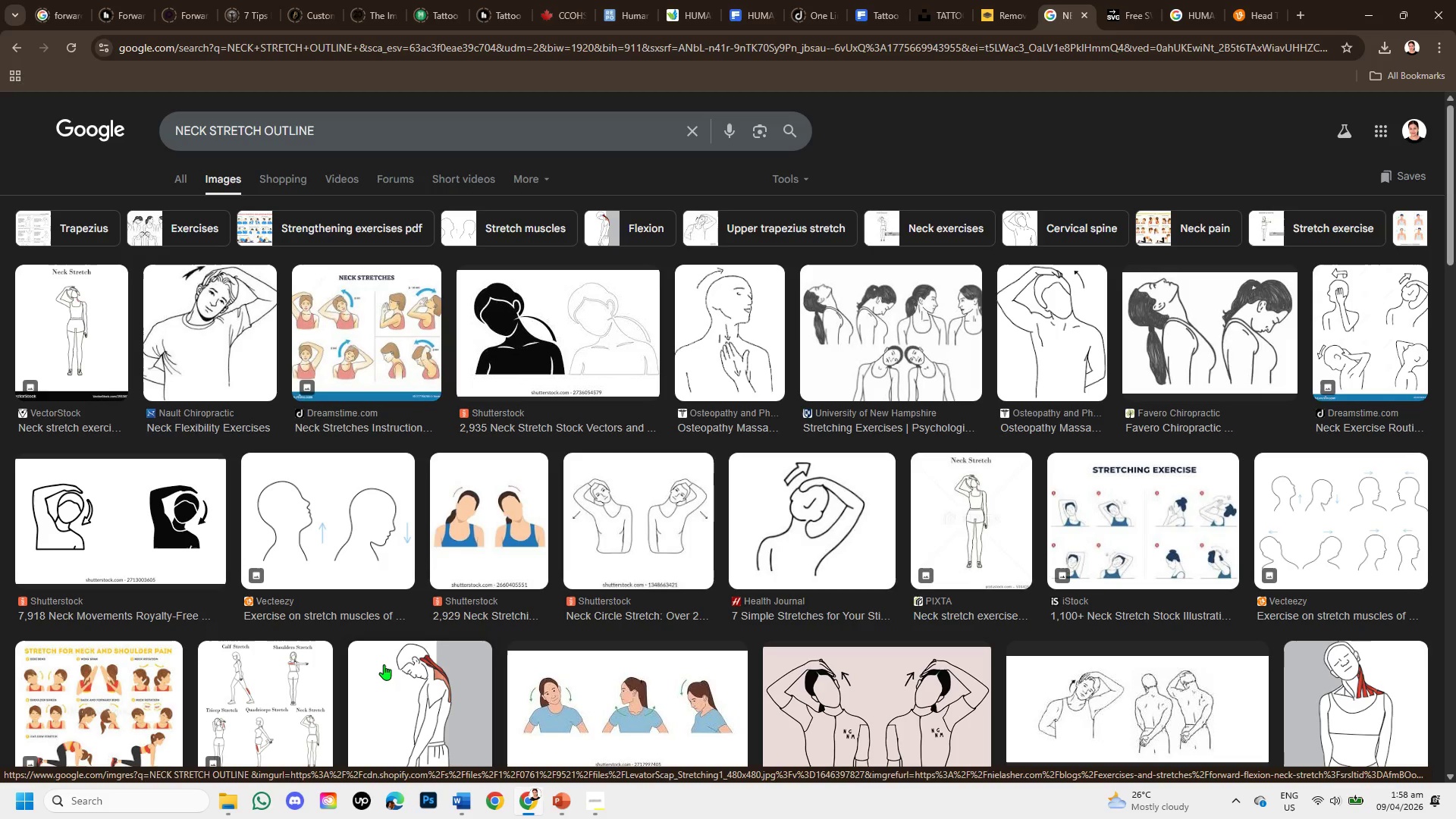 
scroll: coordinate [930, 601], scroll_direction: down, amount: 1.0
 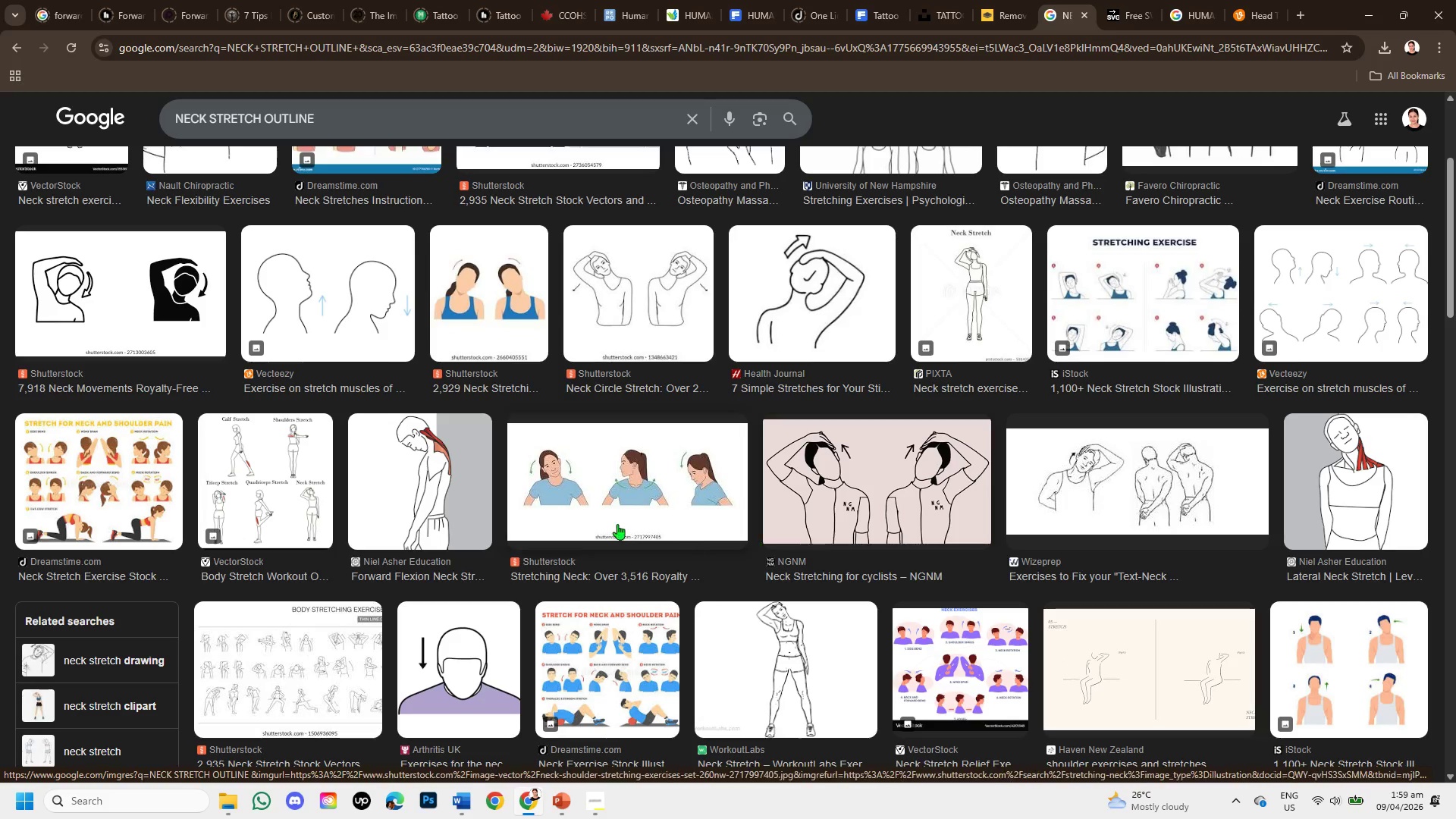 
wait(6.61)
 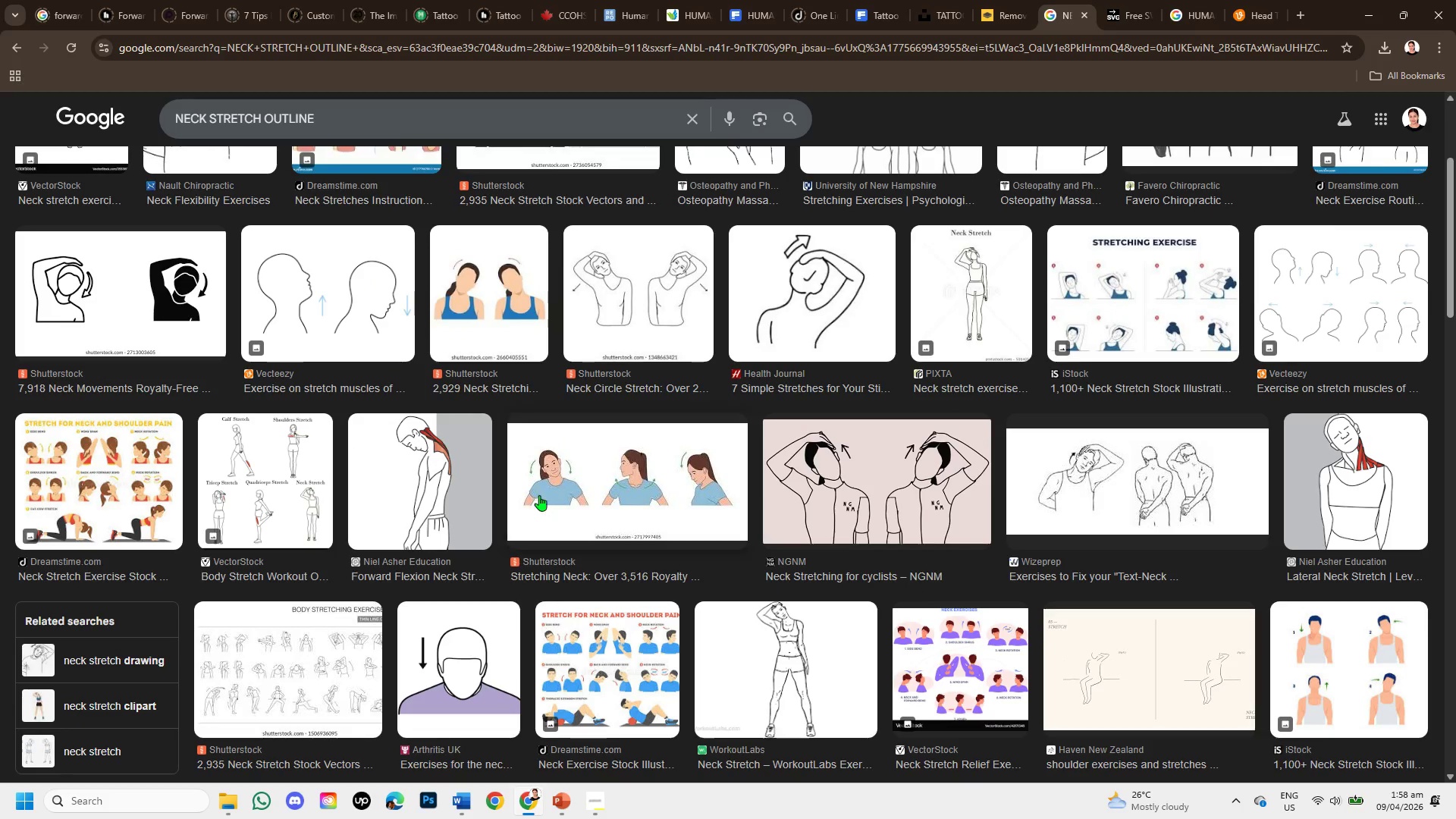 
scroll: coordinate [984, 612], scroll_direction: down, amount: 5.0
 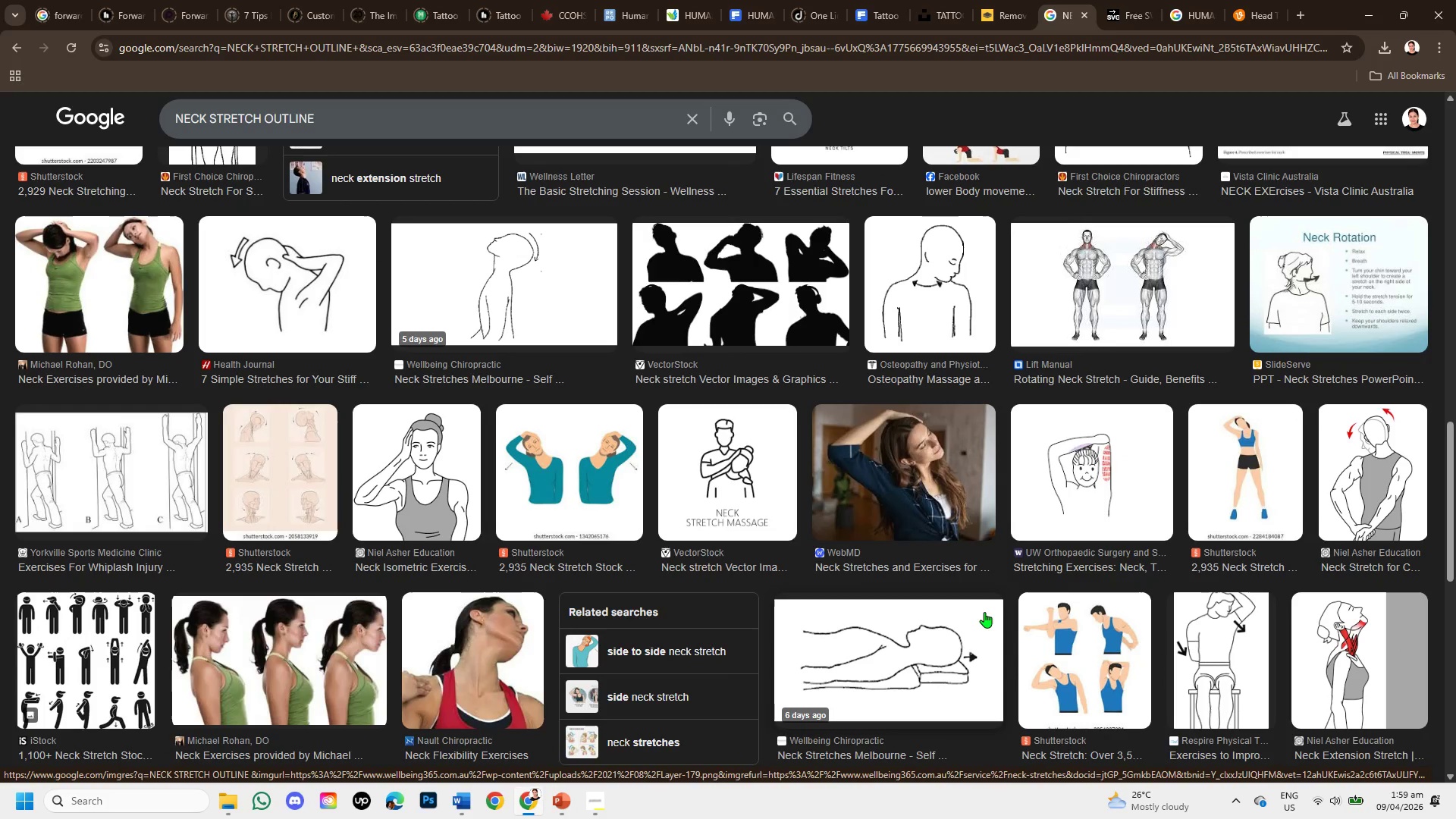 
scroll: coordinate [972, 582], scroll_direction: down, amount: 5.0
 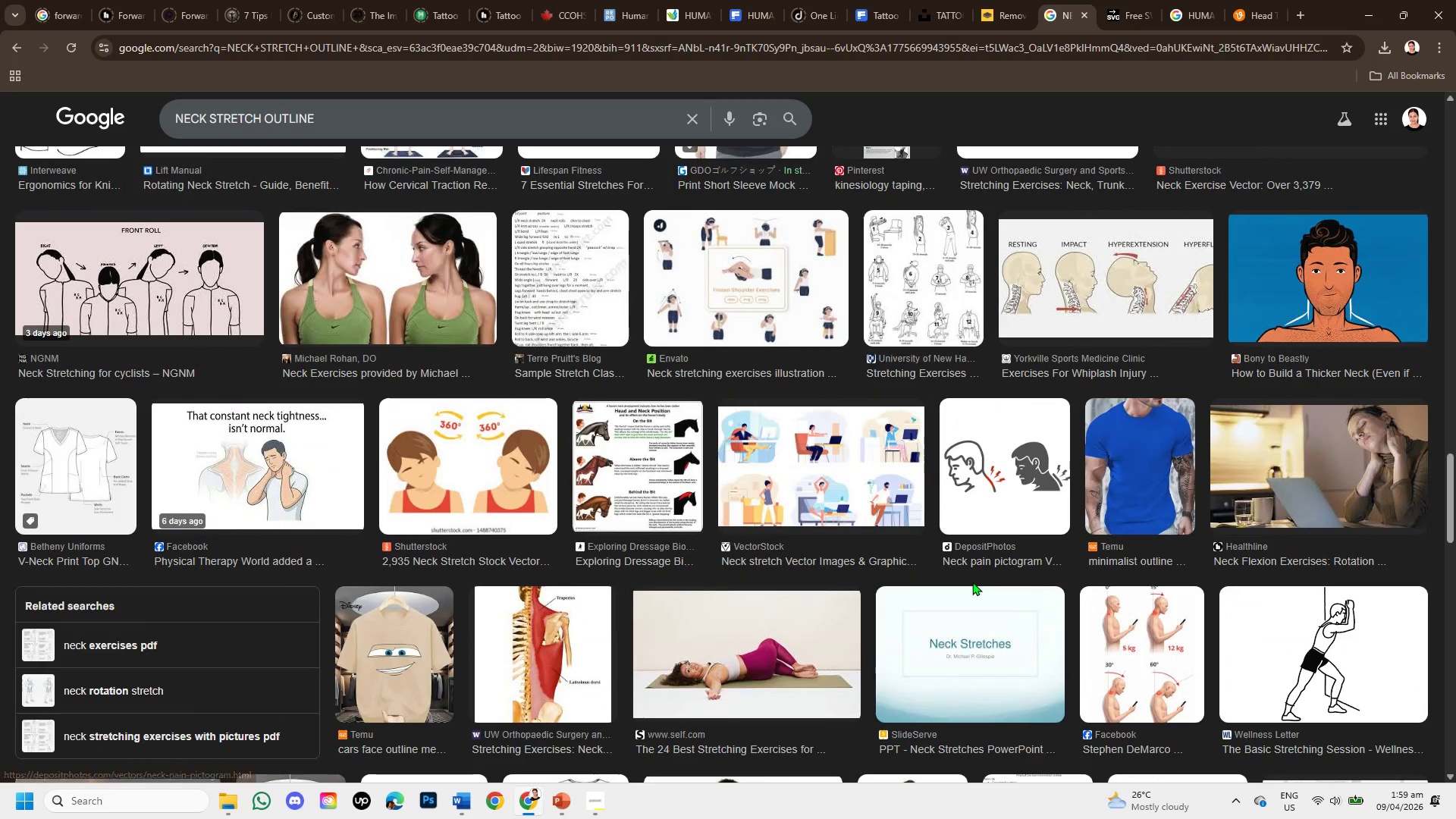 
scroll: coordinate [977, 563], scroll_direction: up, amount: 15.0
 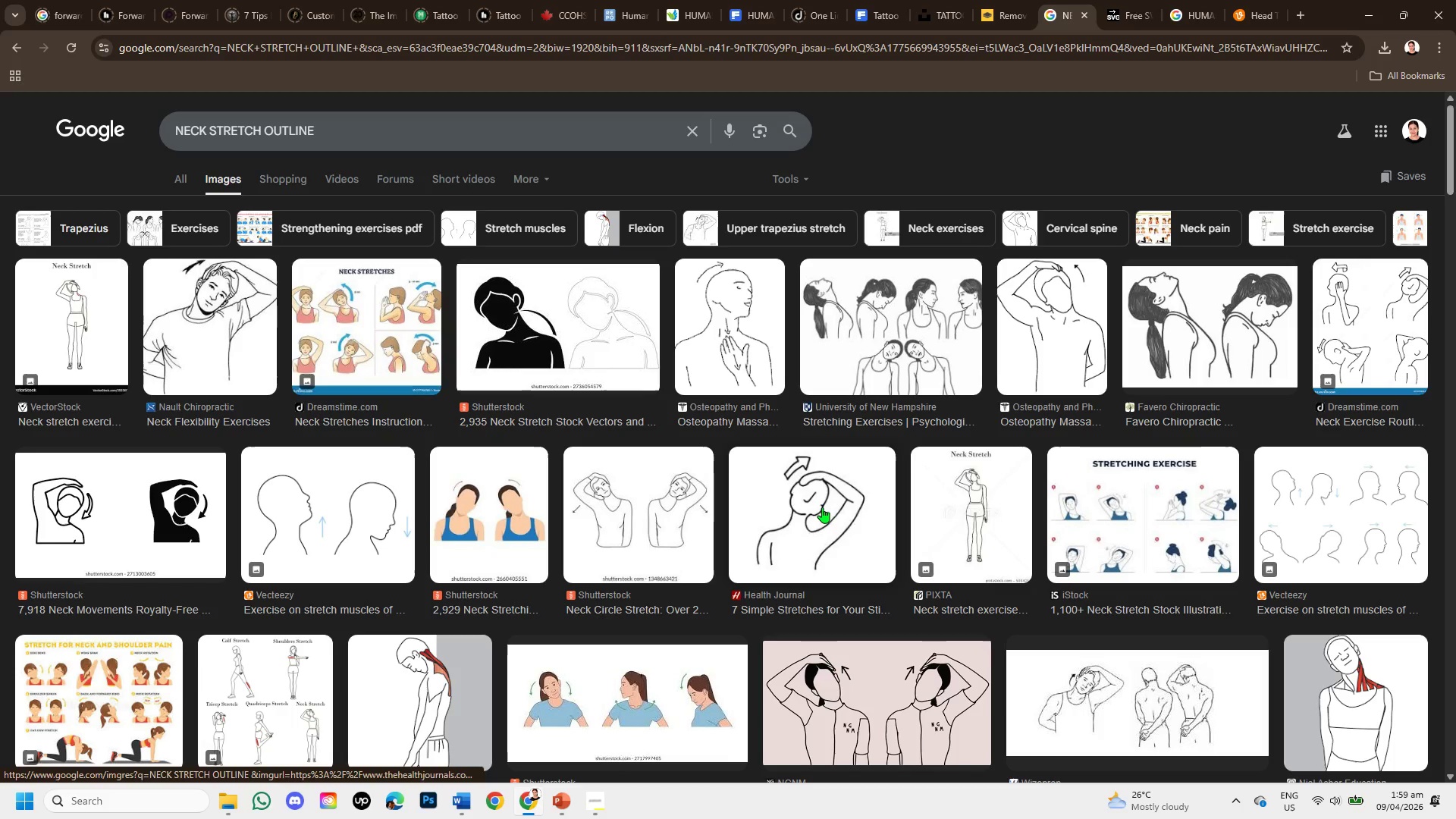 
left_click([822, 507])
 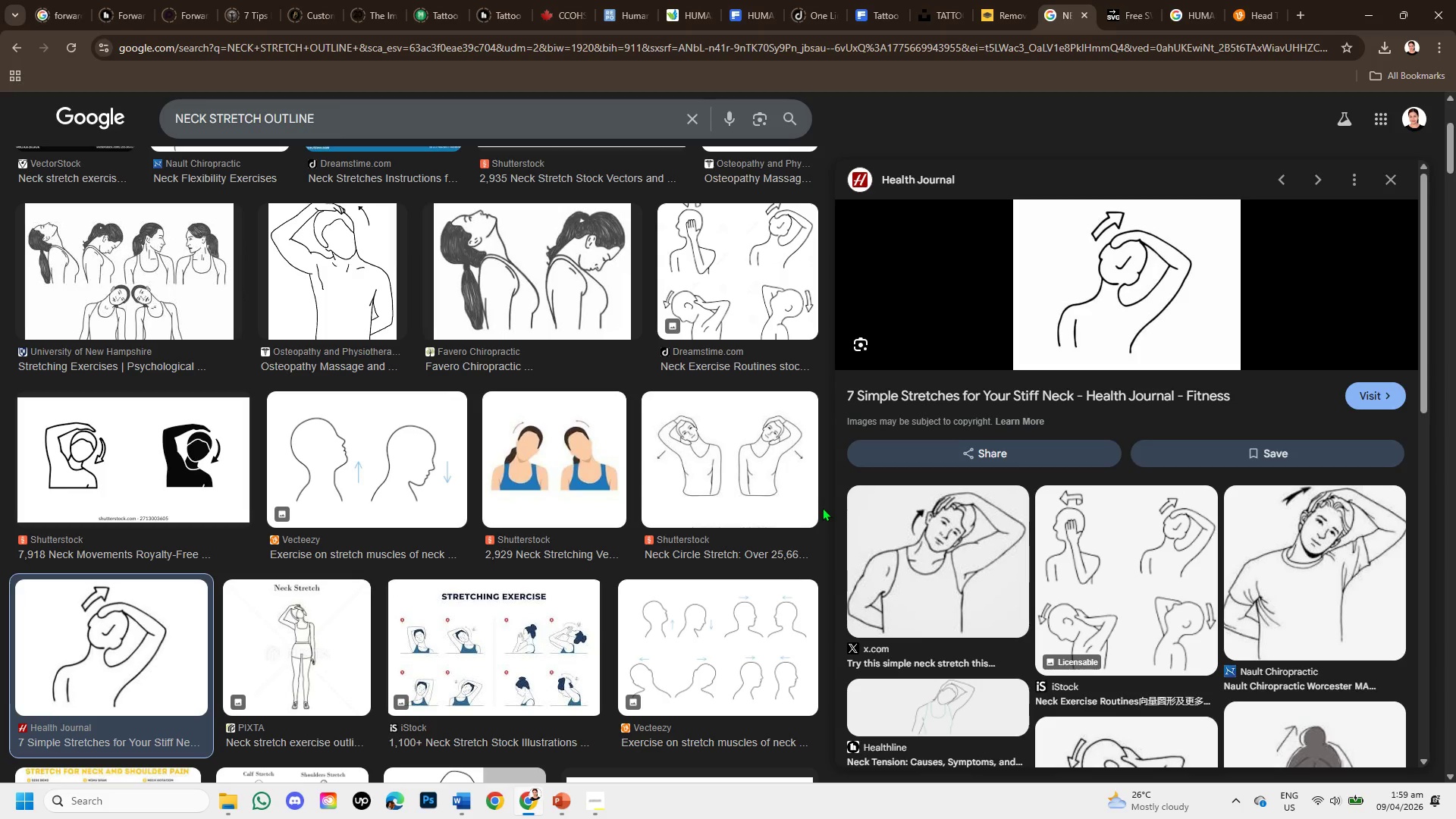 
wait(5.8)
 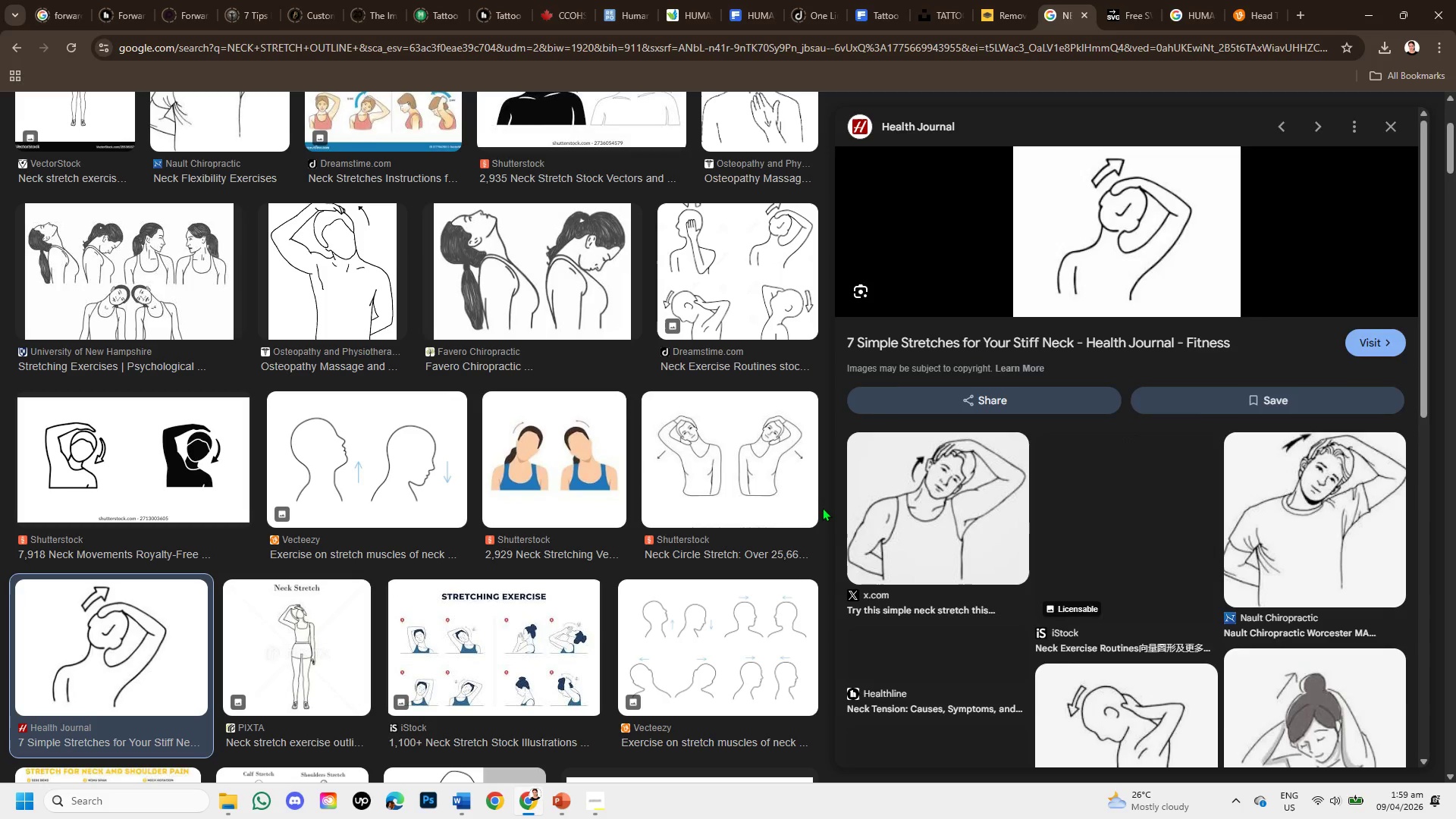 
scroll: coordinate [1166, 522], scroll_direction: down, amount: 2.0
 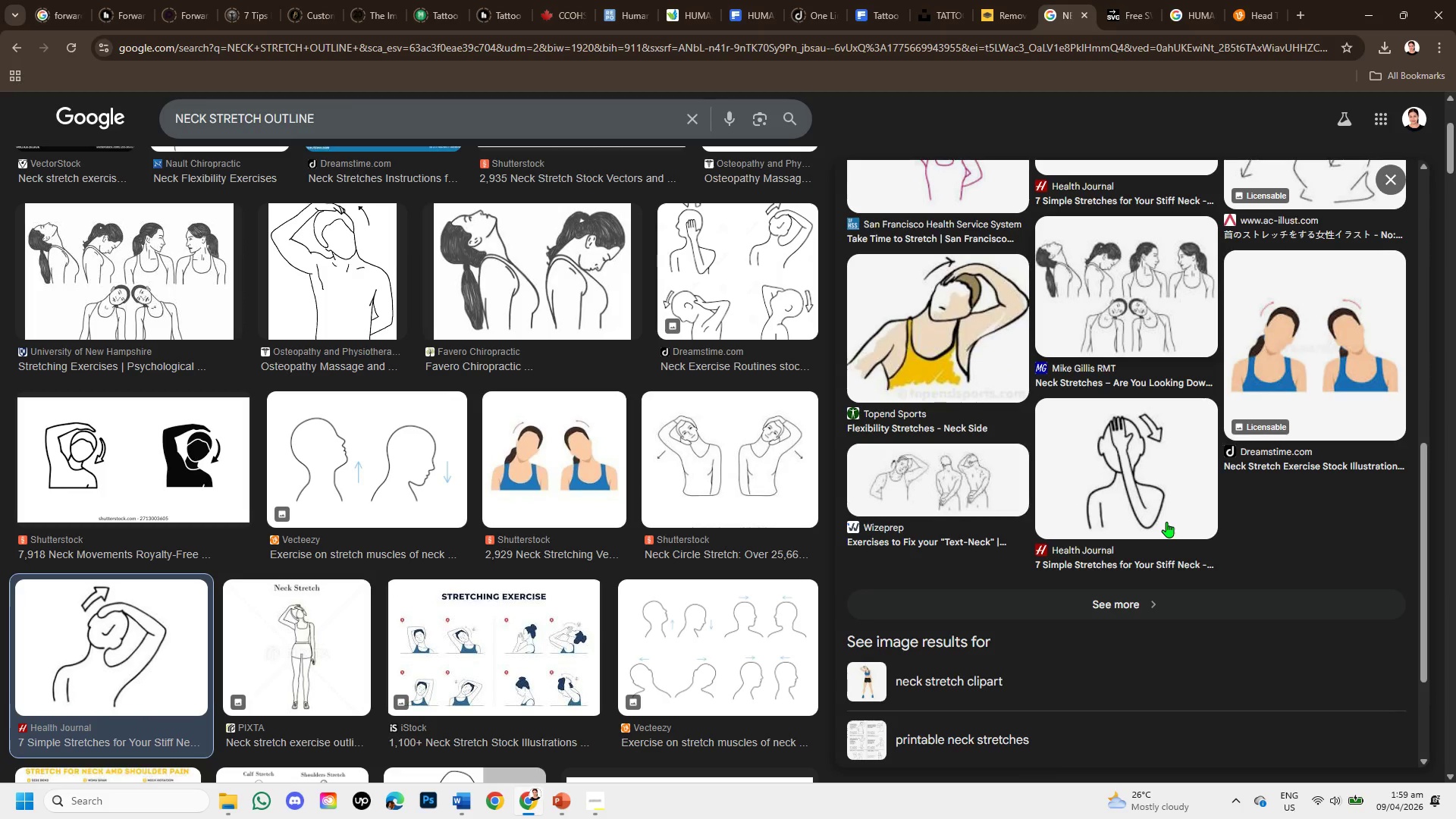 
scroll: coordinate [1166, 522], scroll_direction: up, amount: 4.0
 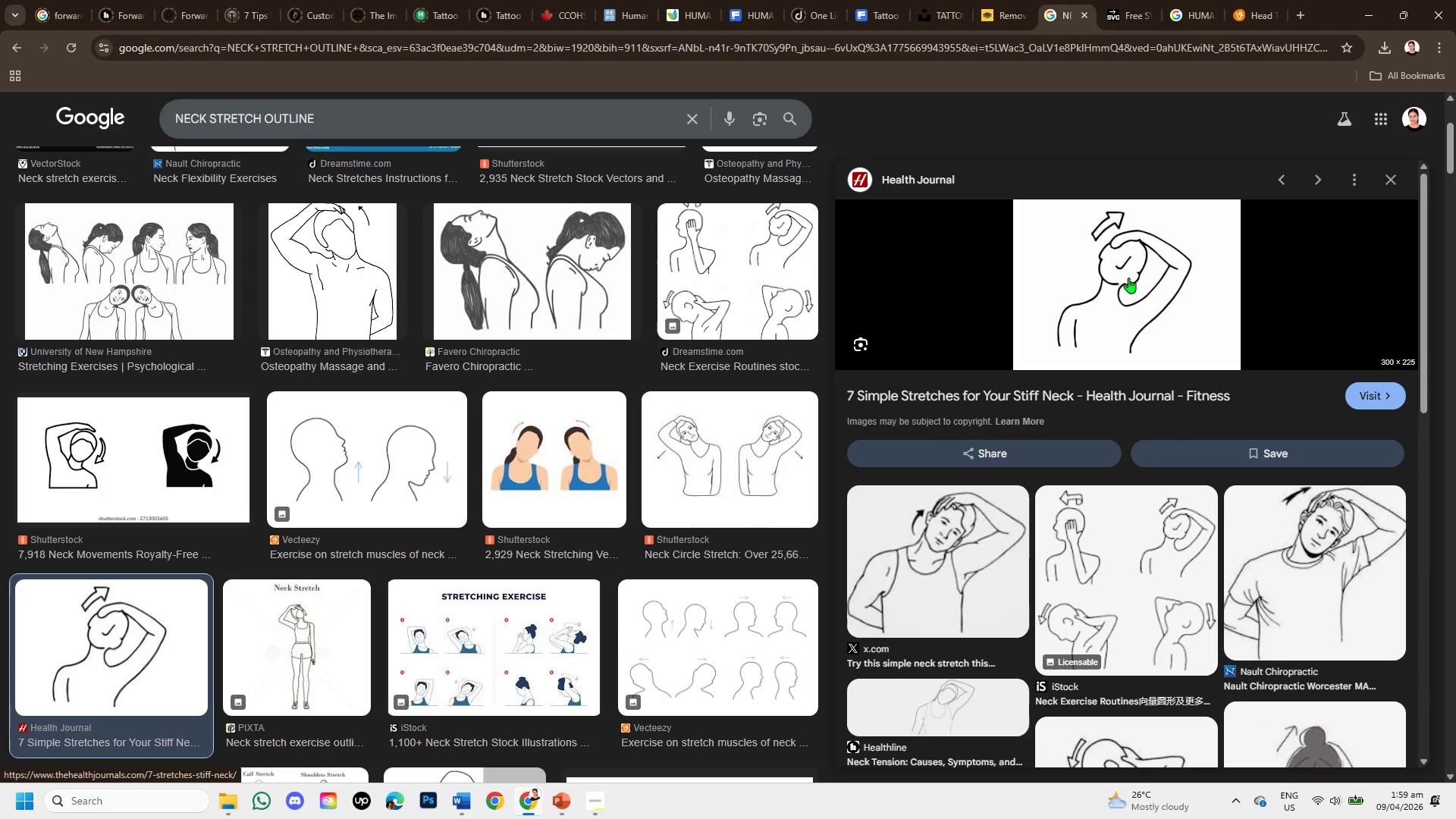 
right_click([1125, 273])
 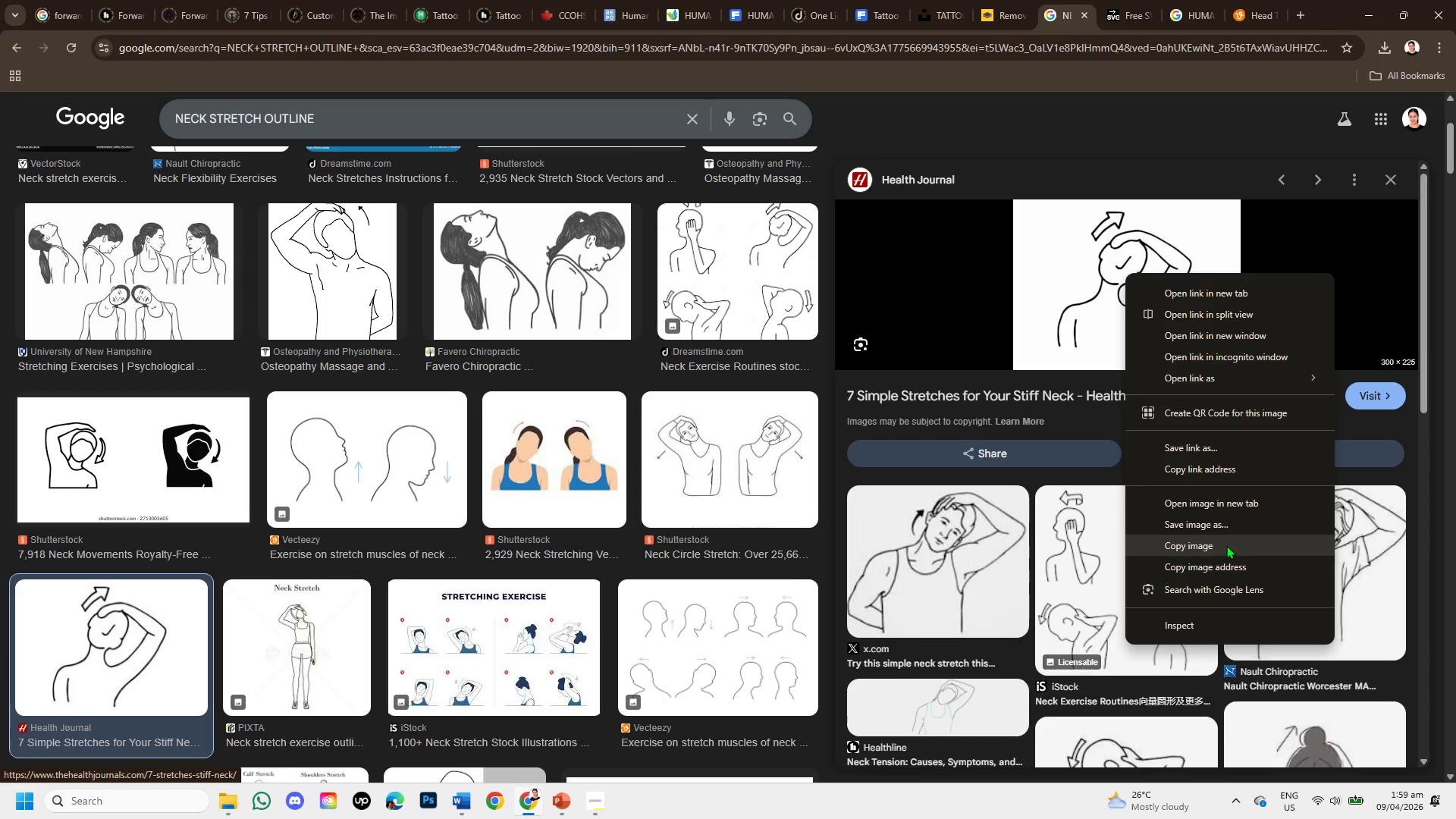 
left_click([1219, 527])
 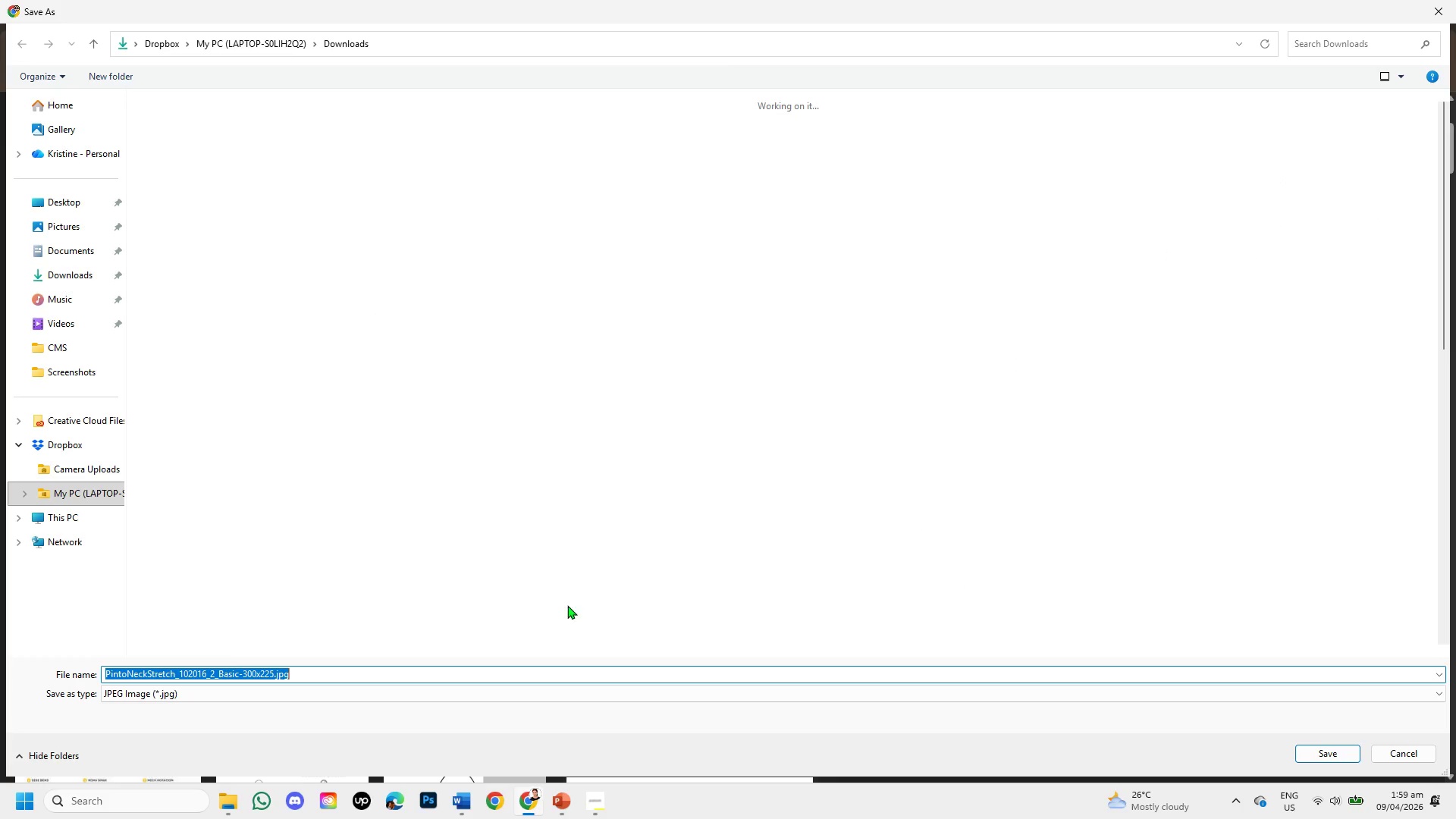 
left_click([79, 283])
 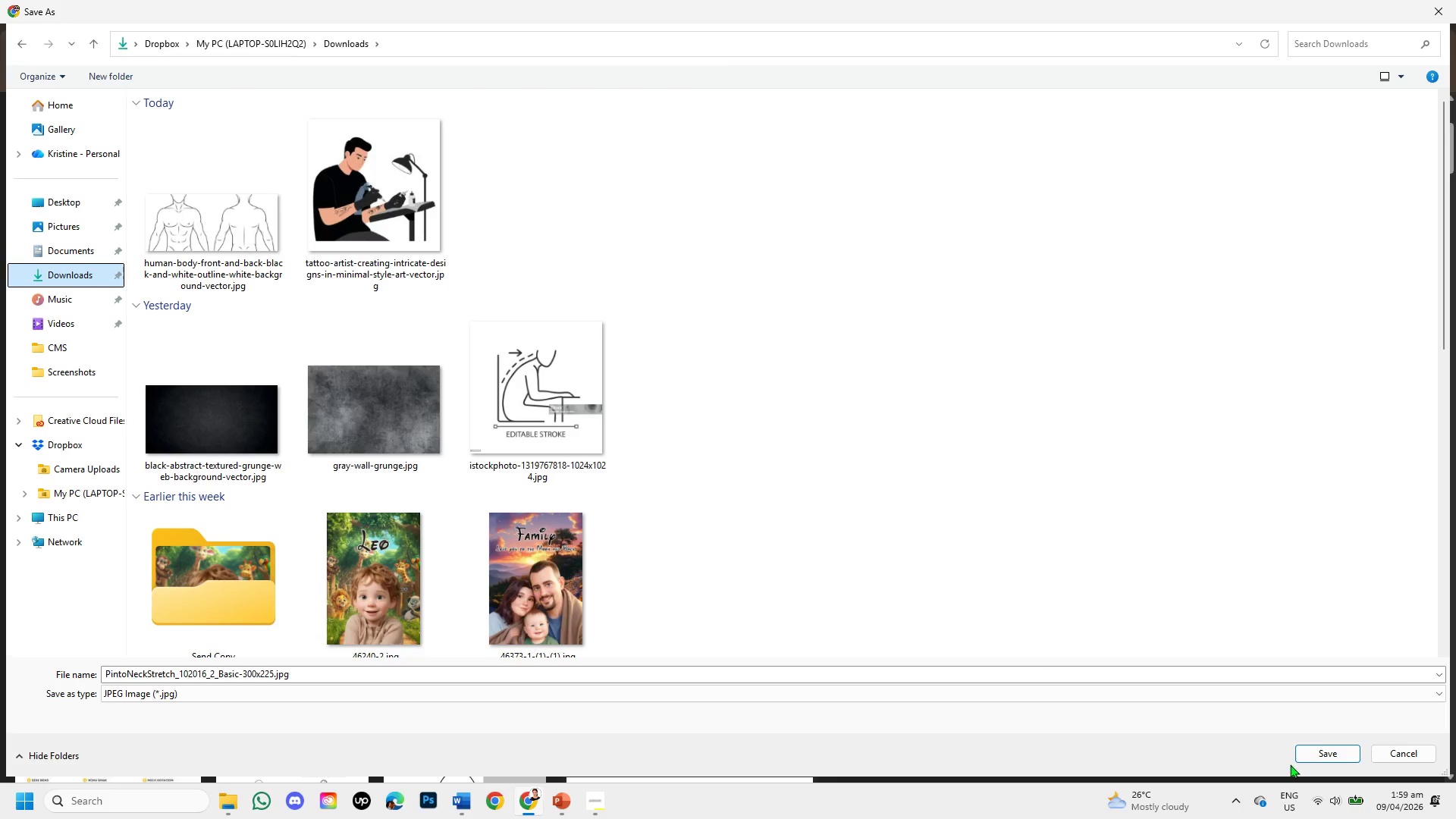 
left_click([1313, 758])
 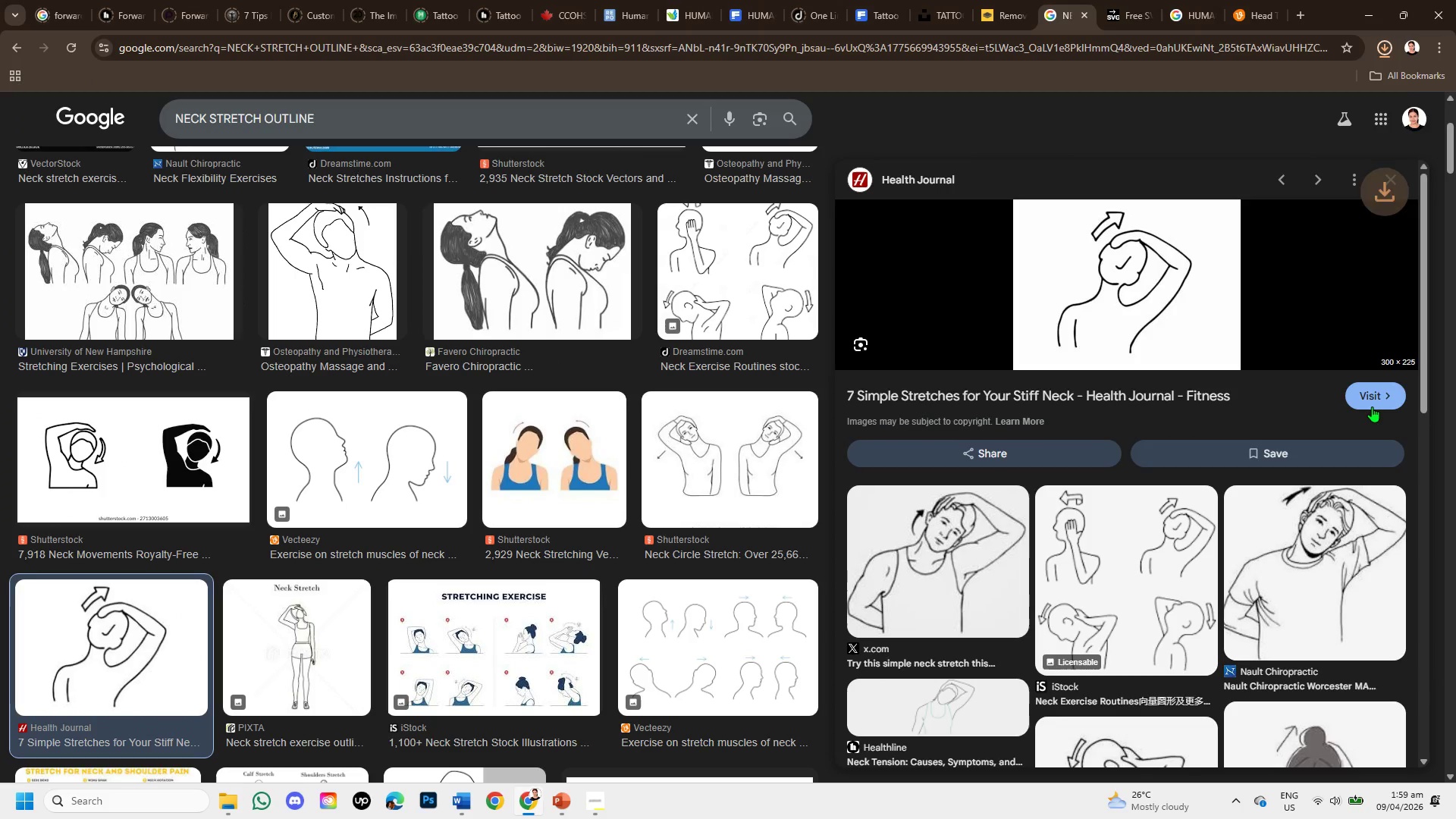 
left_click([1373, 396])
 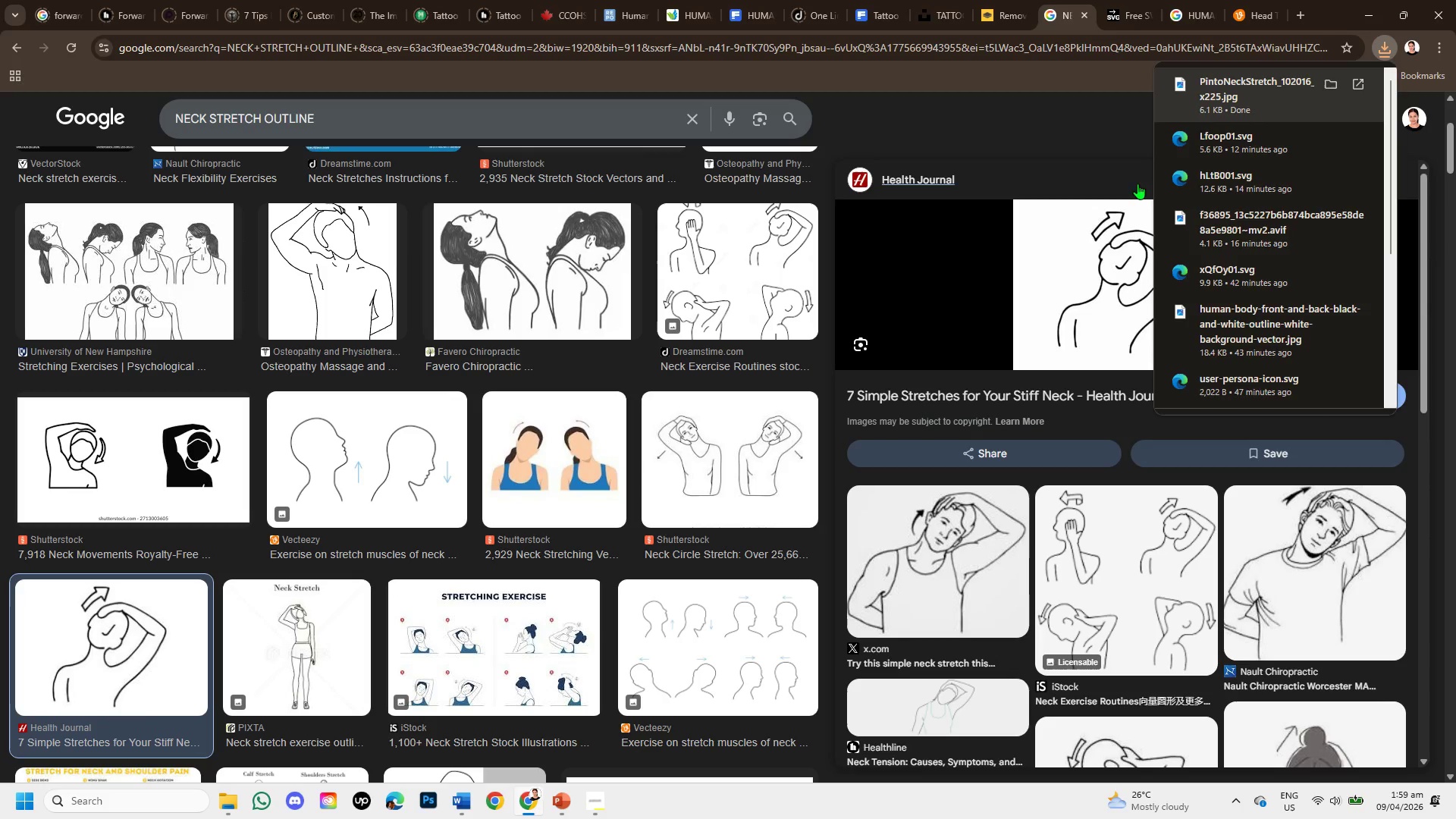 
left_click([979, 309])
 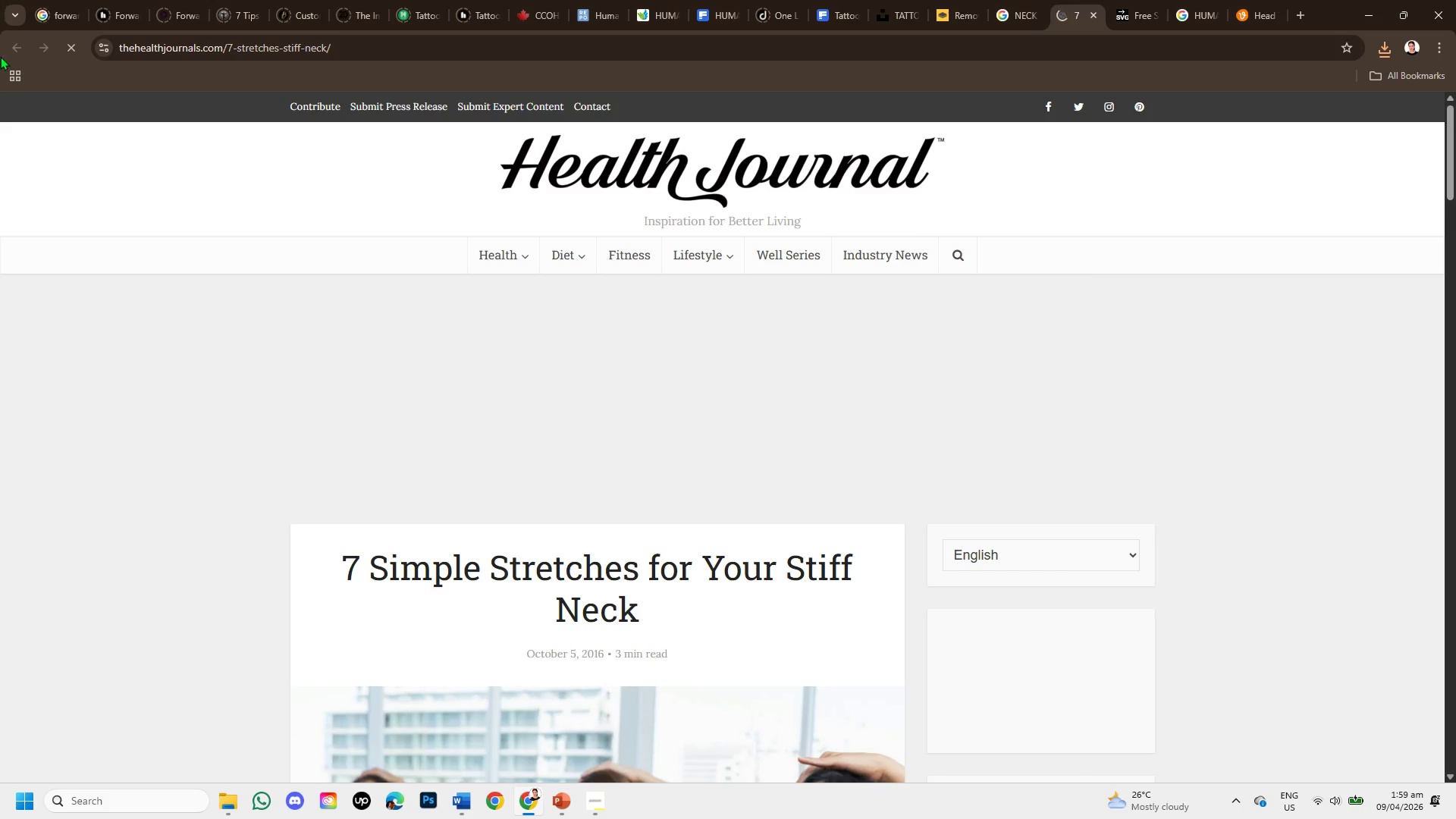 
scroll: coordinate [542, 546], scroll_direction: down, amount: 8.0
 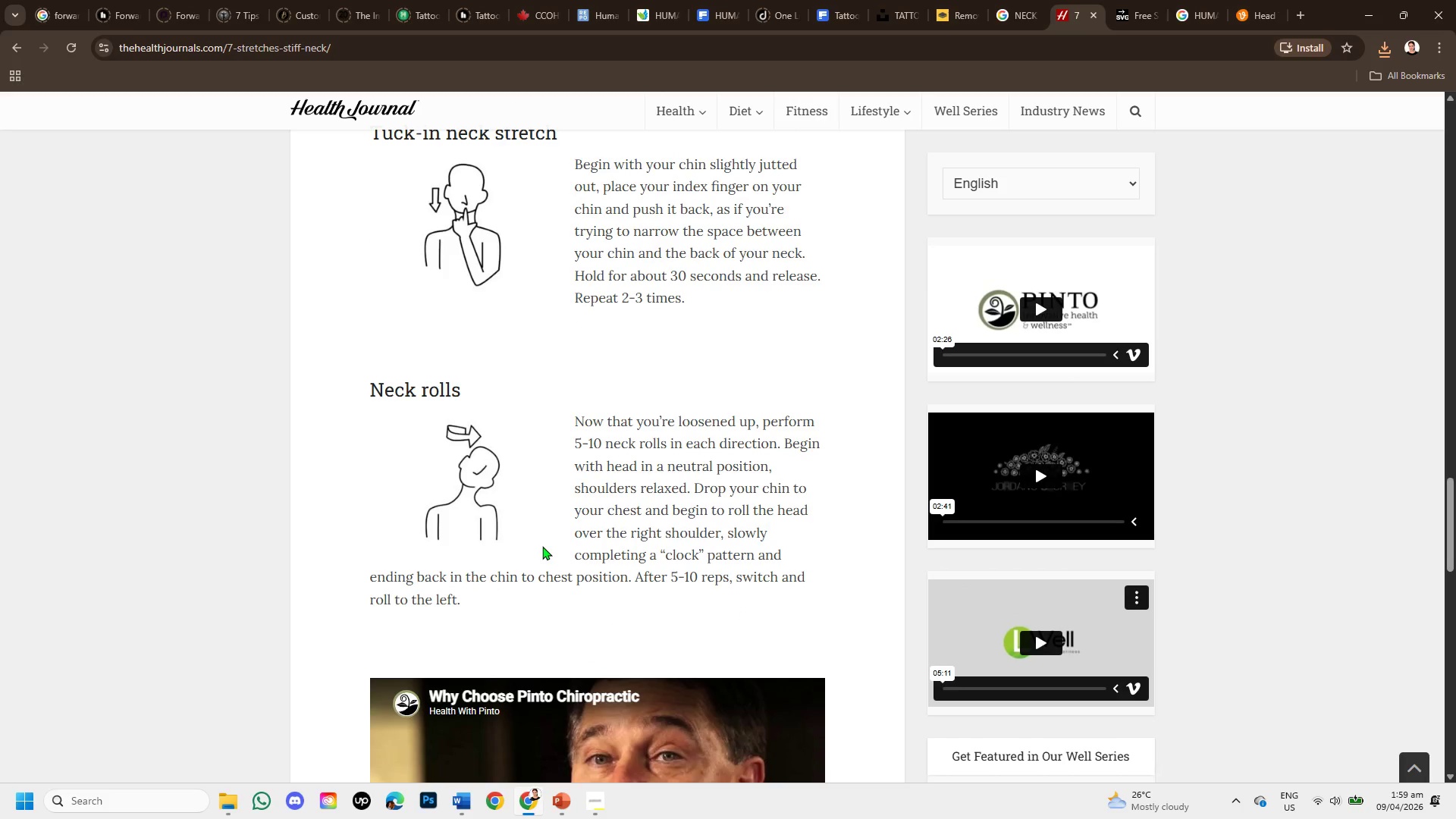 
scroll: coordinate [542, 546], scroll_direction: up, amount: 7.0
 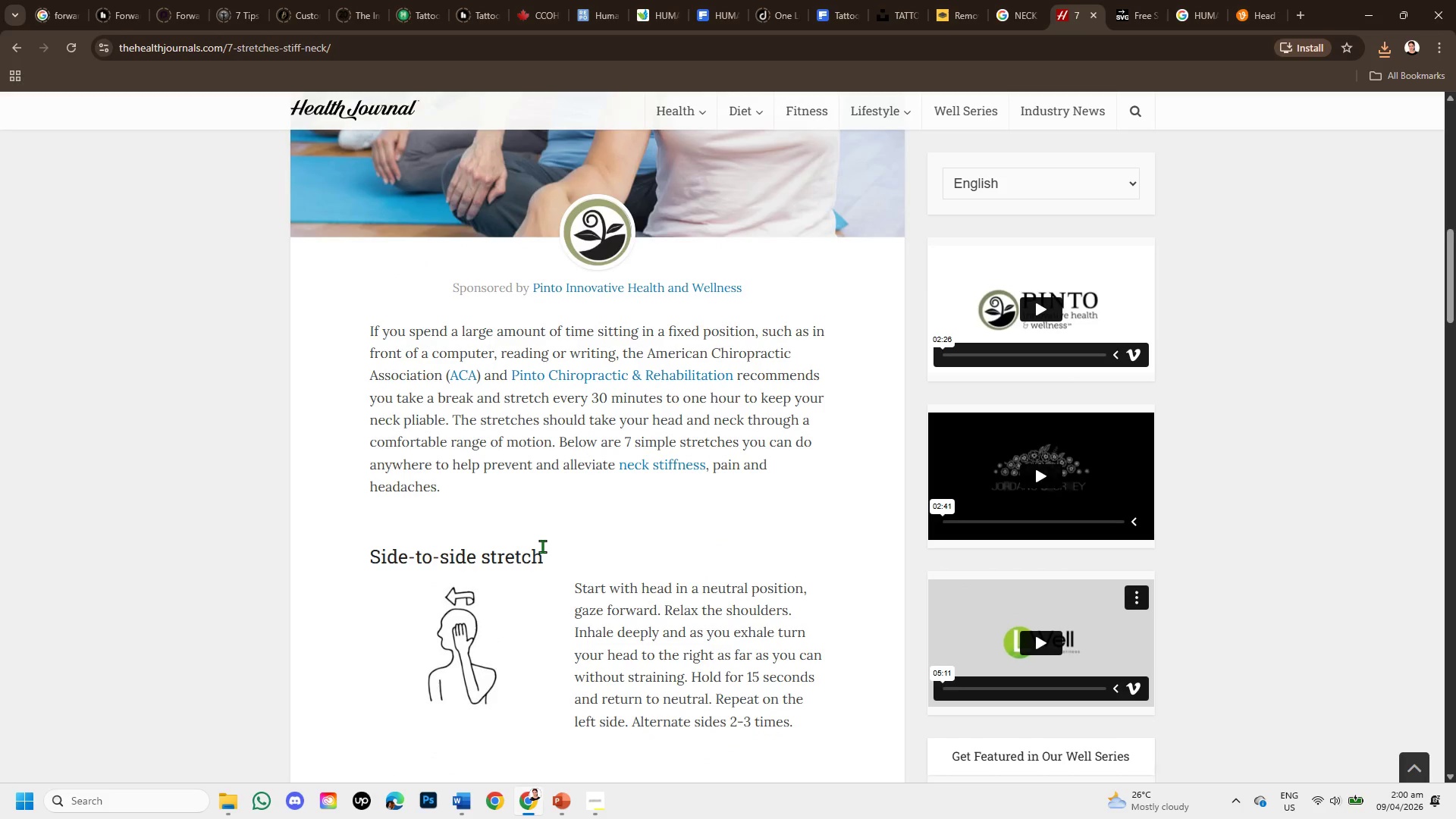 
scroll: coordinate [640, 522], scroll_direction: down, amount: 4.0
 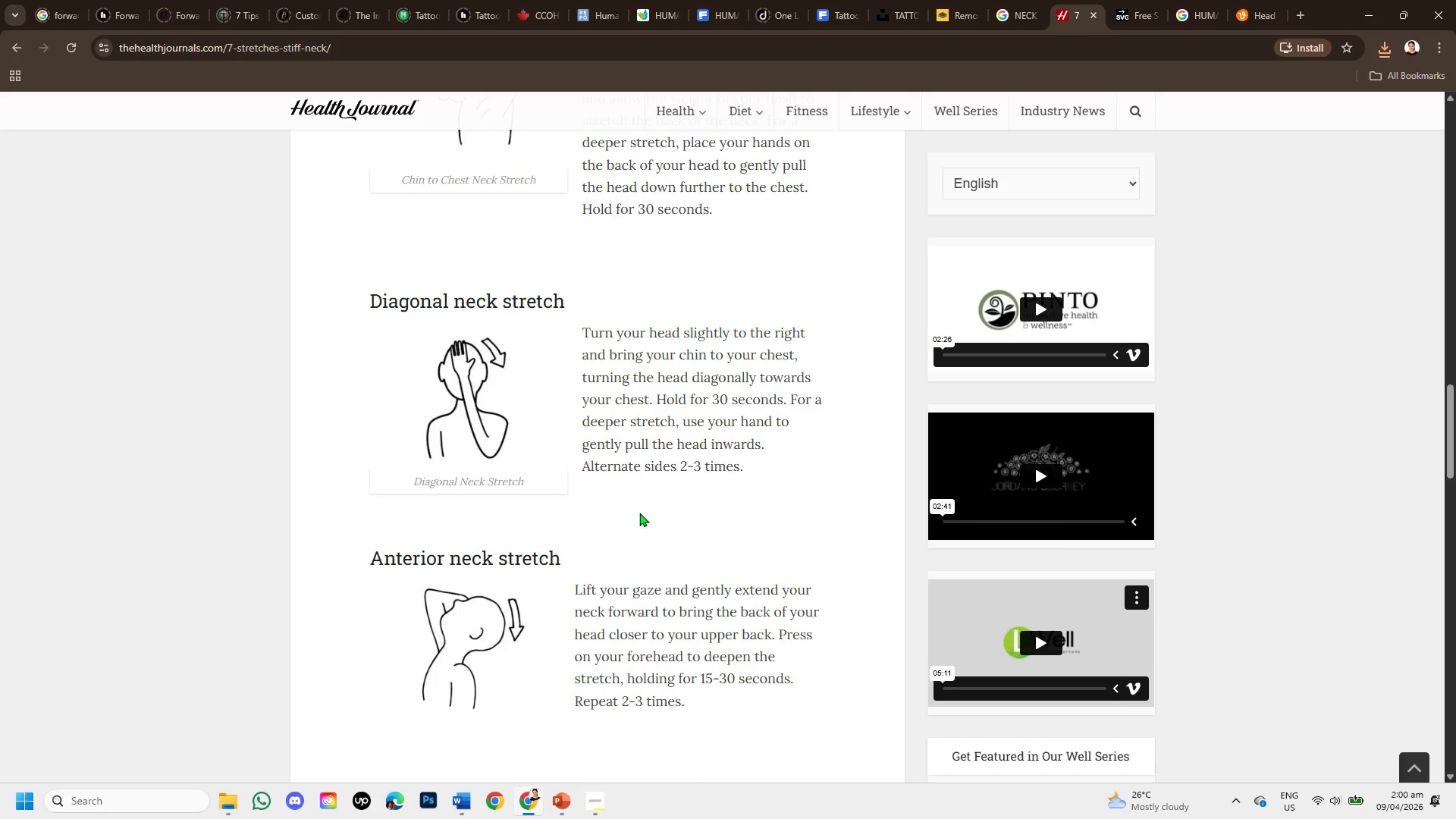 
scroll: coordinate [683, 300], scroll_direction: up, amount: 3.0
 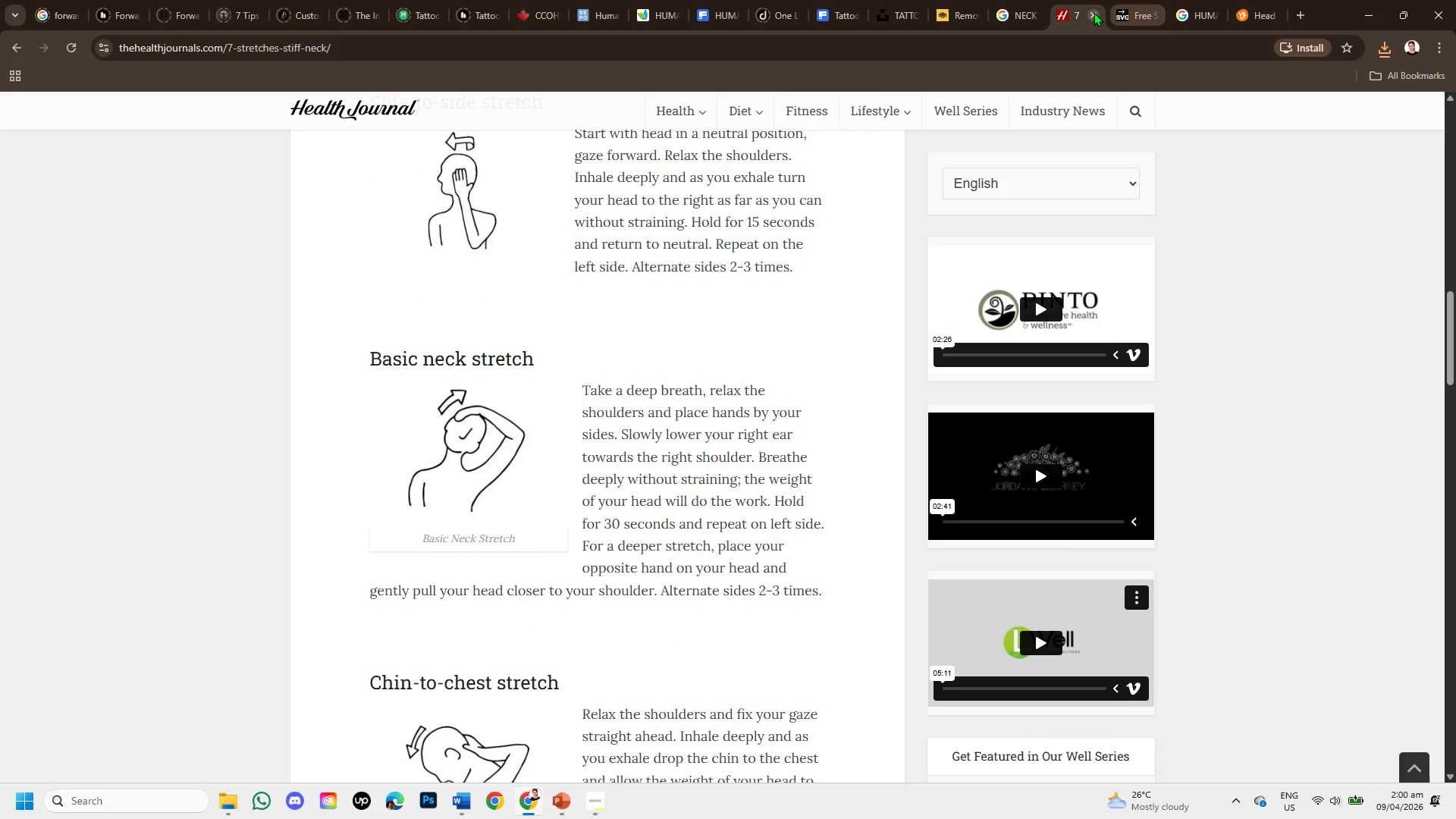 
left_click([1094, 12])
 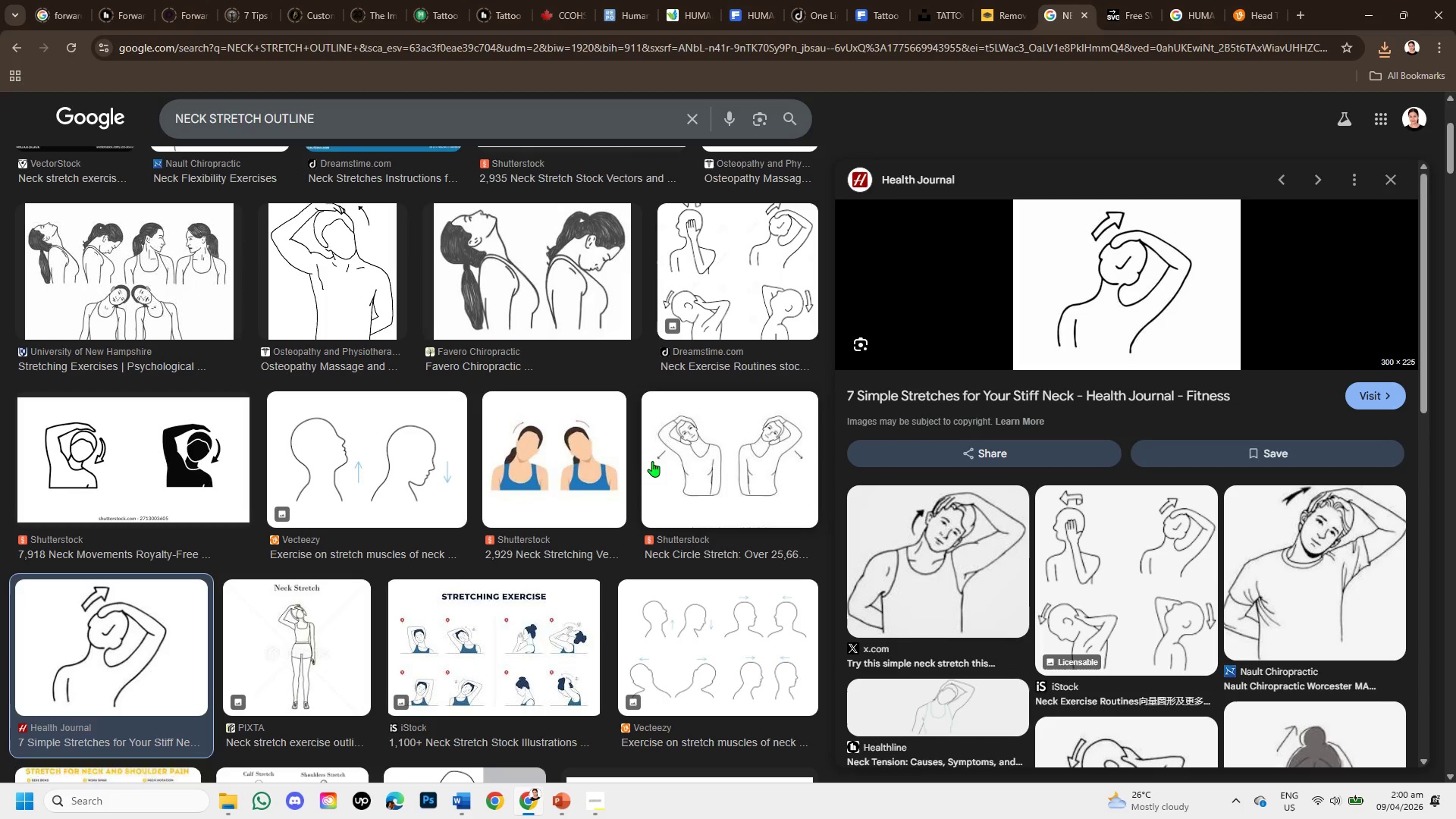 
scroll: coordinate [655, 450], scroll_direction: up, amount: 4.0
 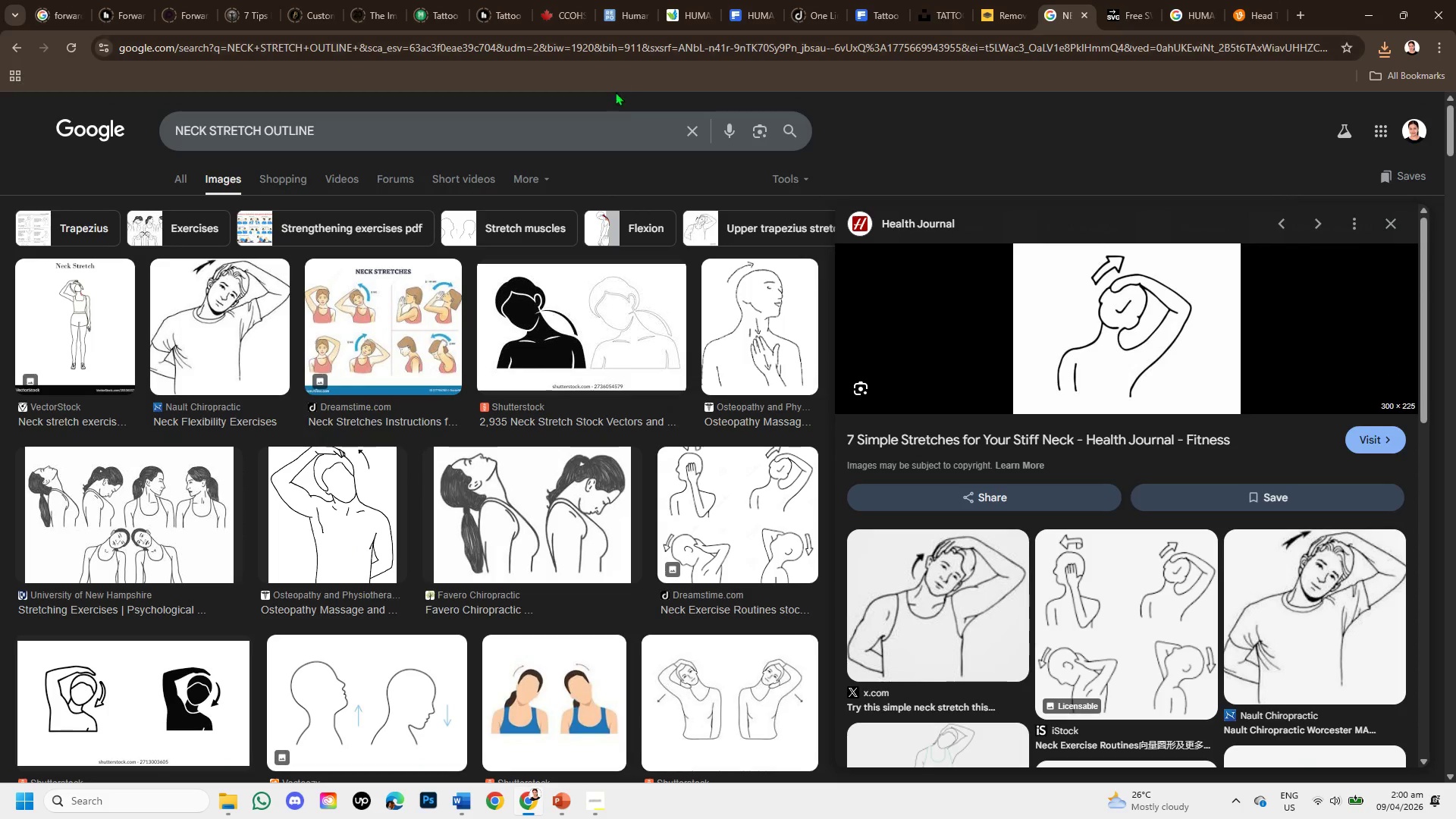 
left_click([695, 124])
 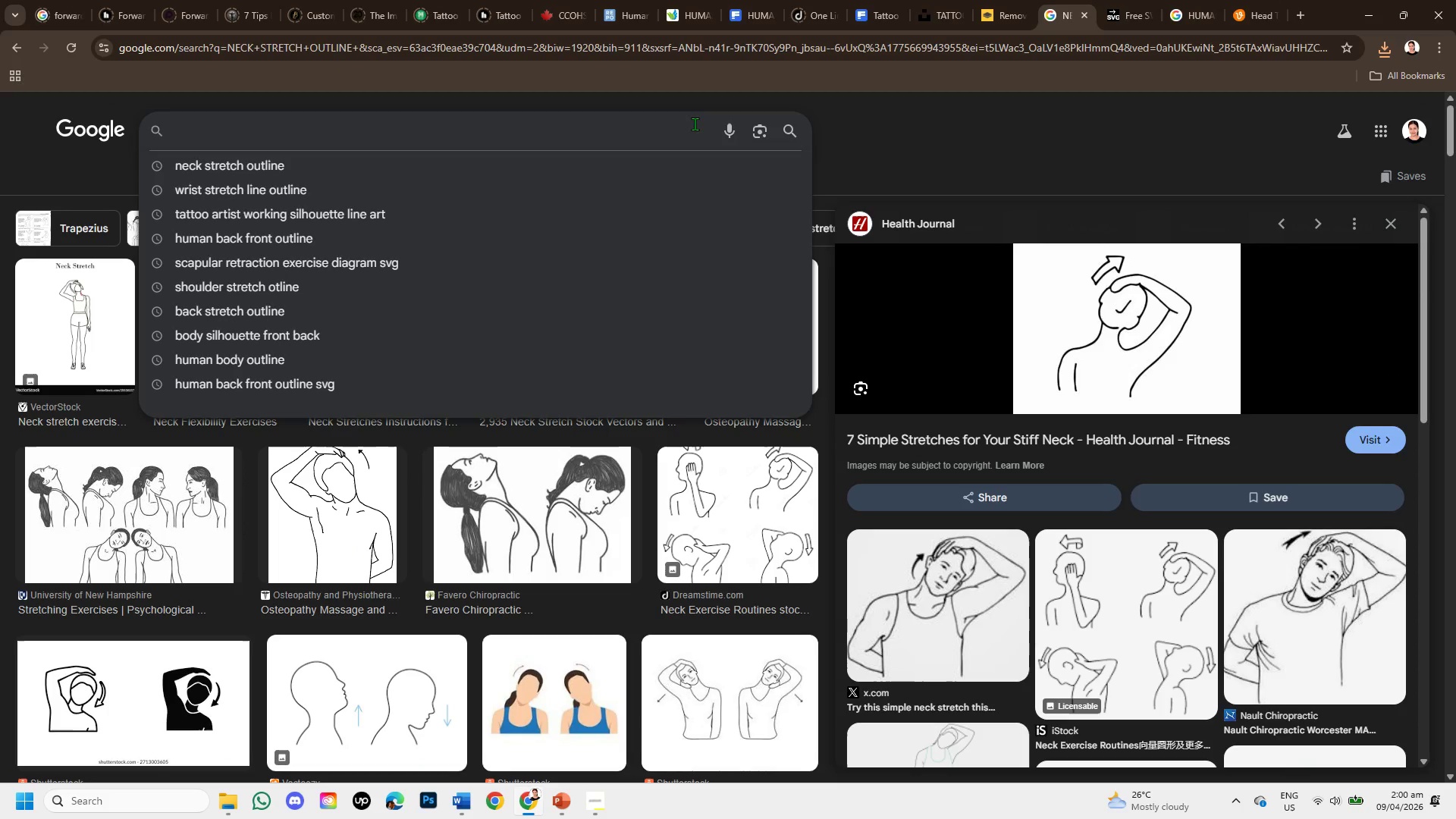 
type(head )
 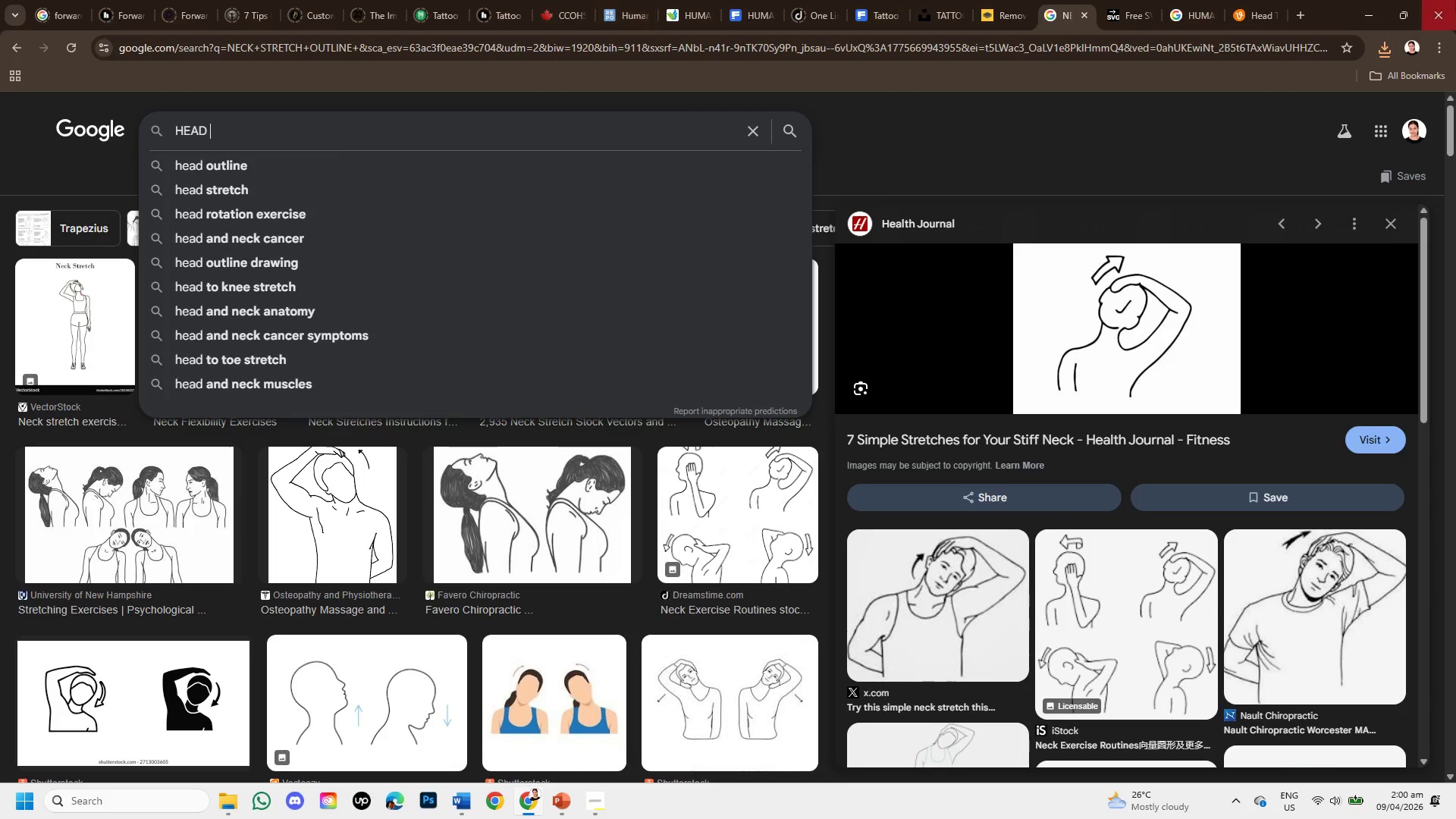 
left_click([1272, 18])
 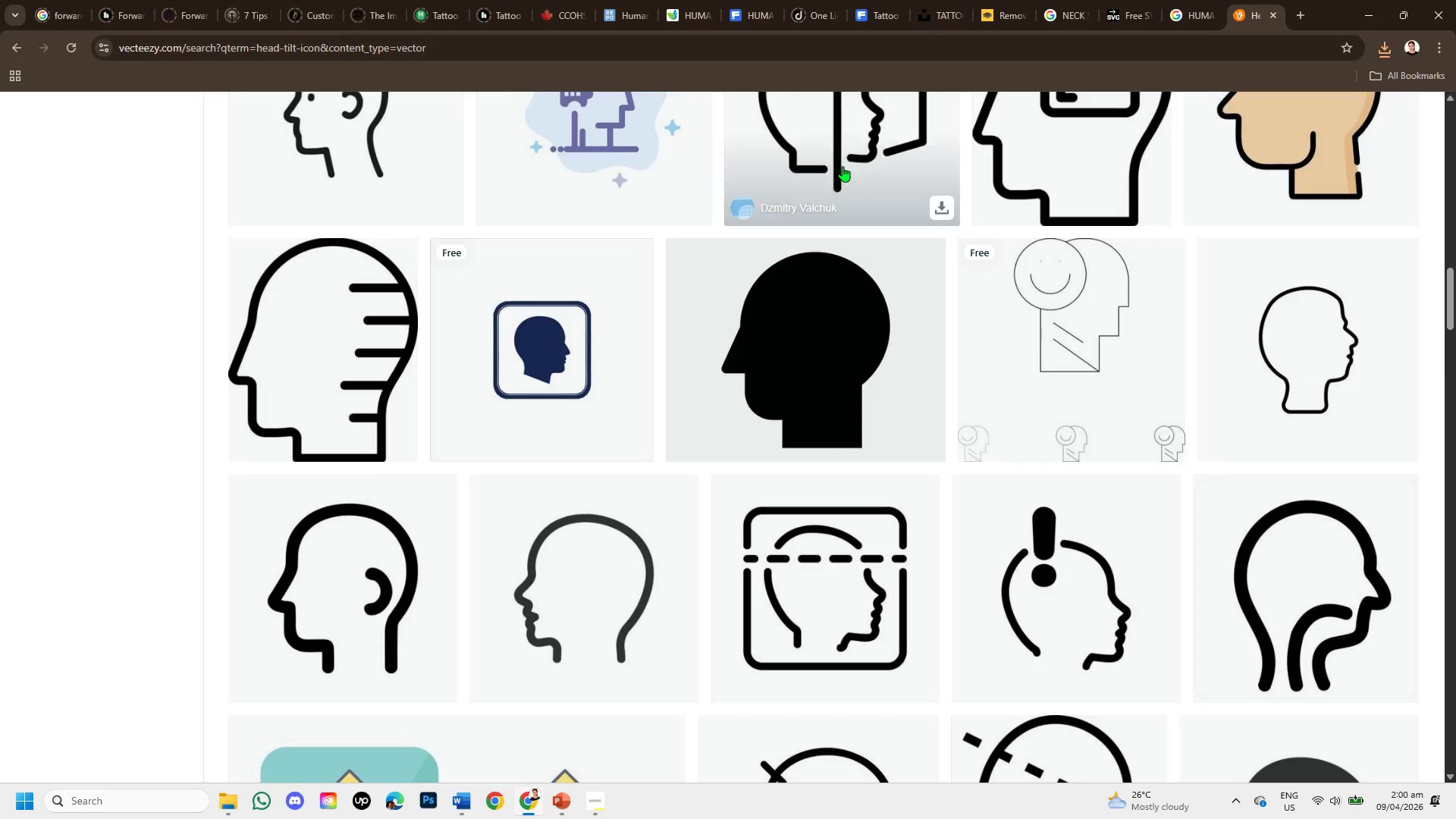 
scroll: coordinate [726, 247], scroll_direction: up, amount: 14.0
 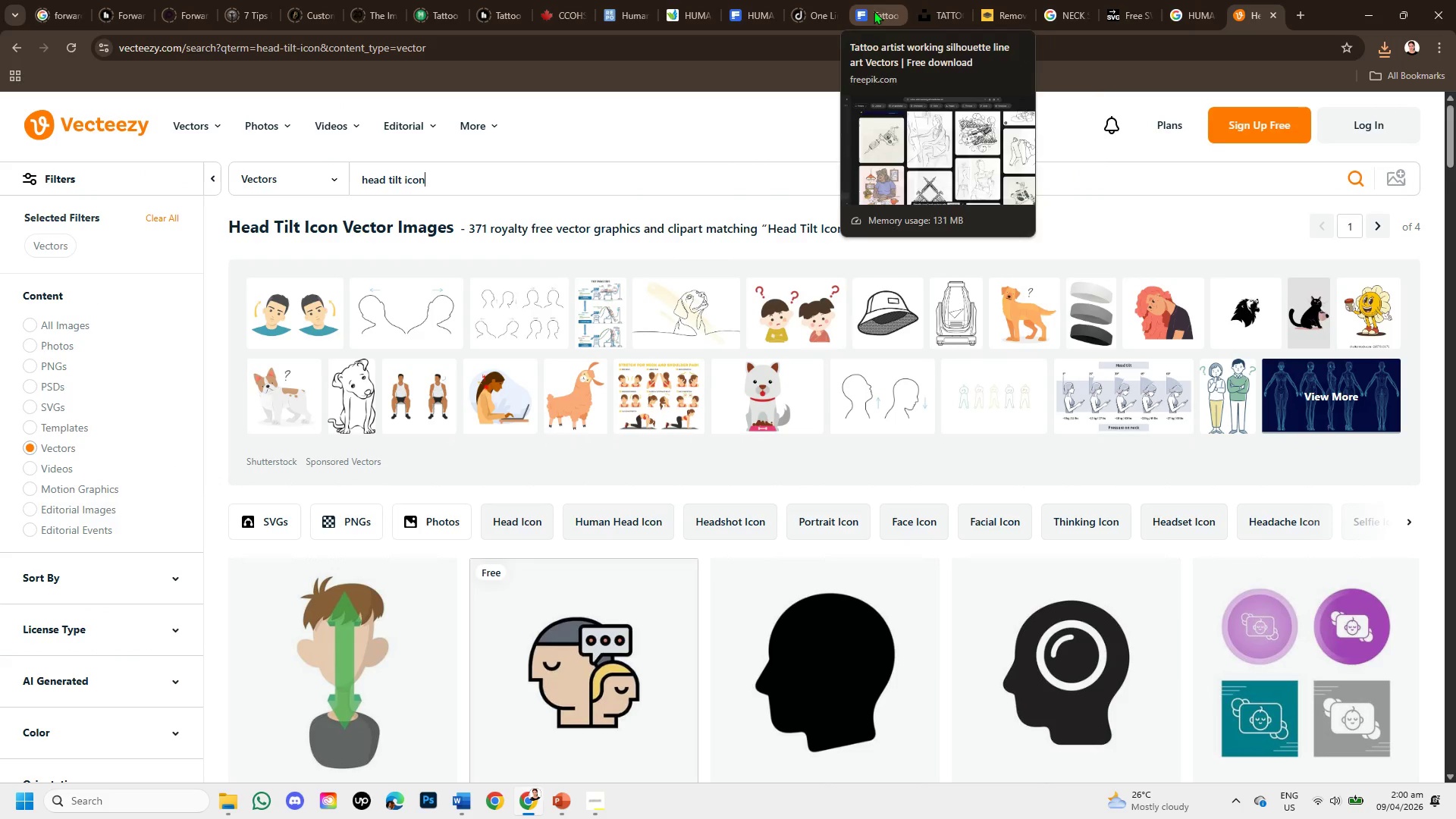 
left_click([1040, 10])
 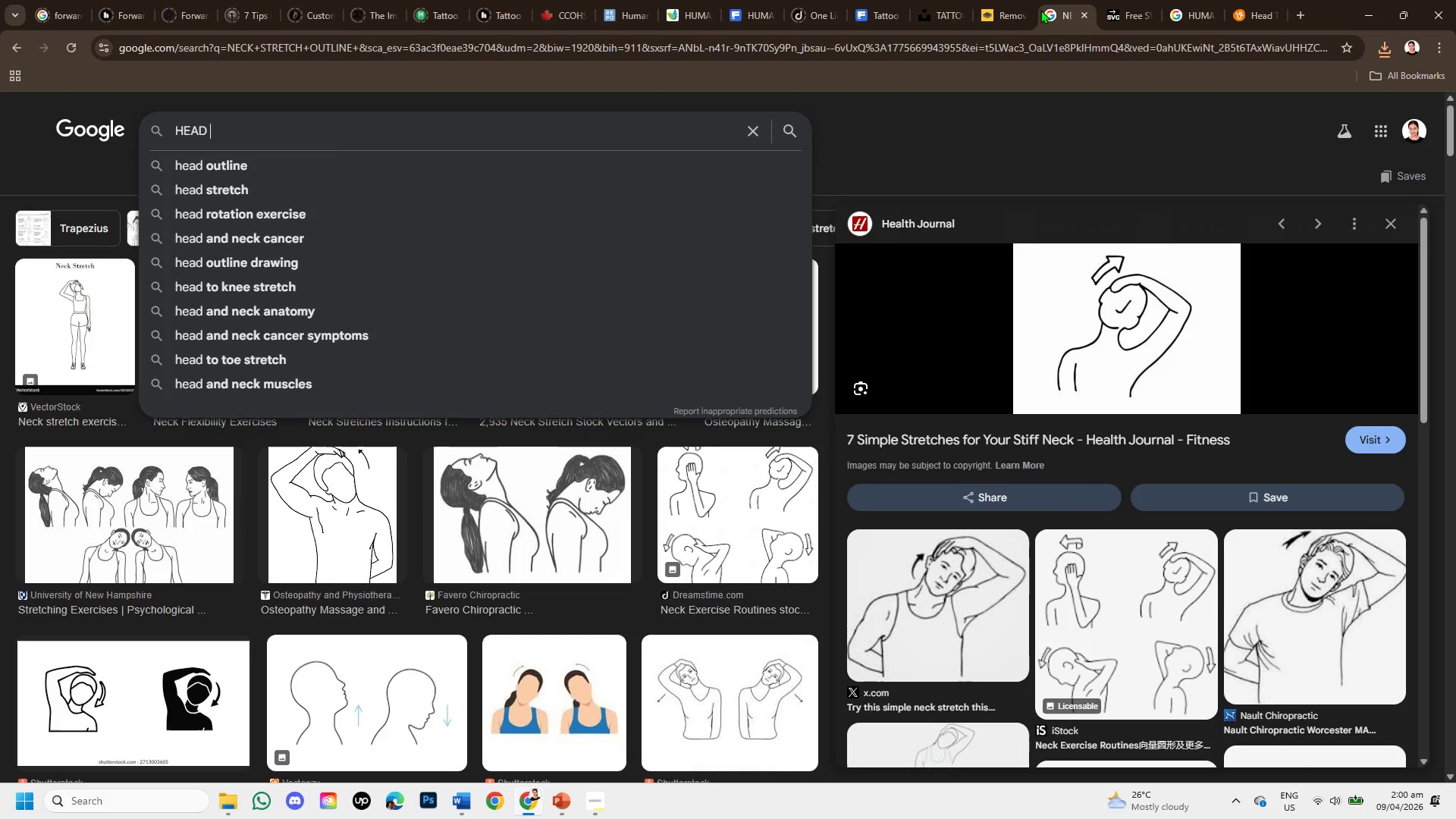 
type(tlt )
 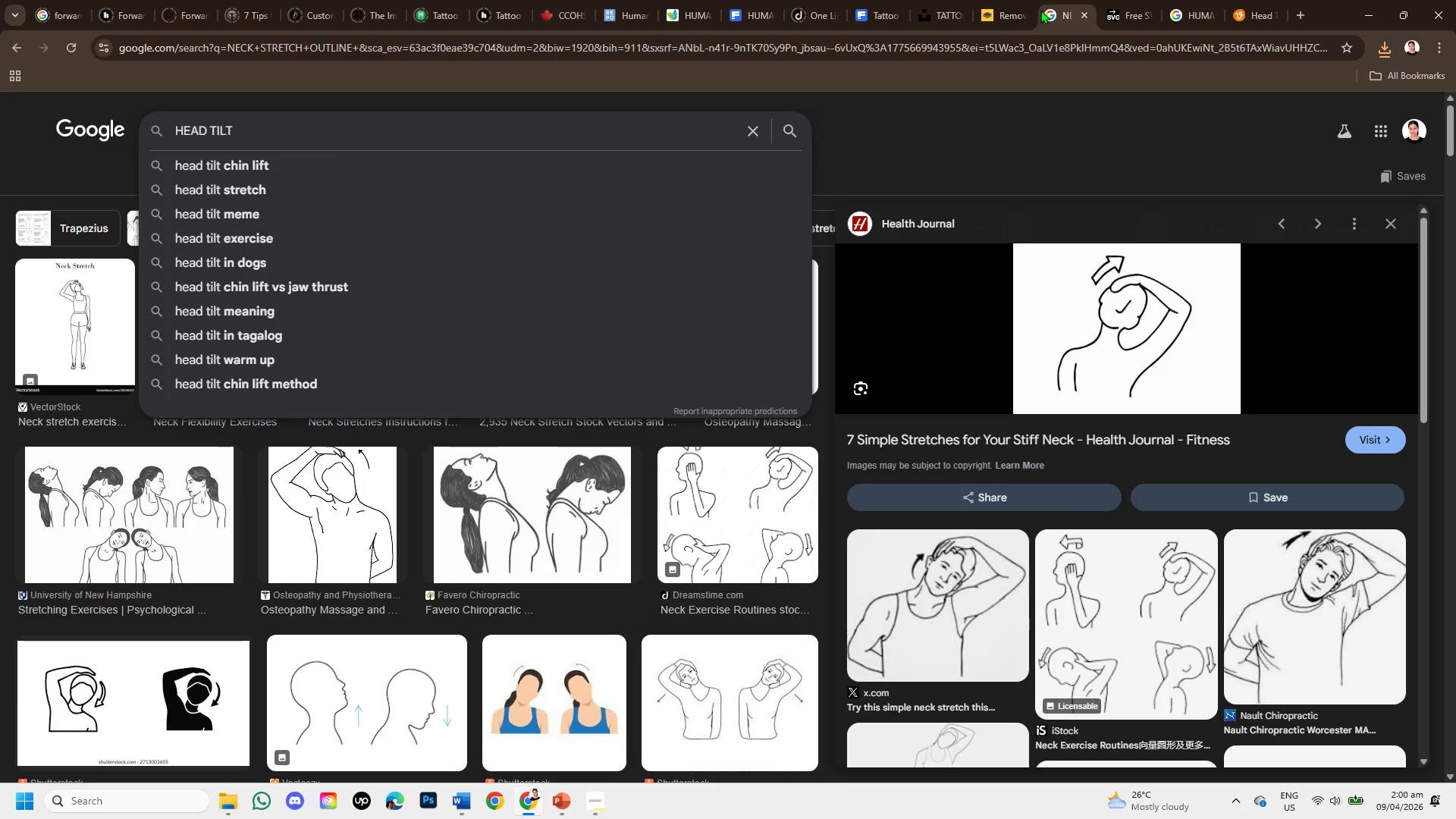 
key(Enter)
 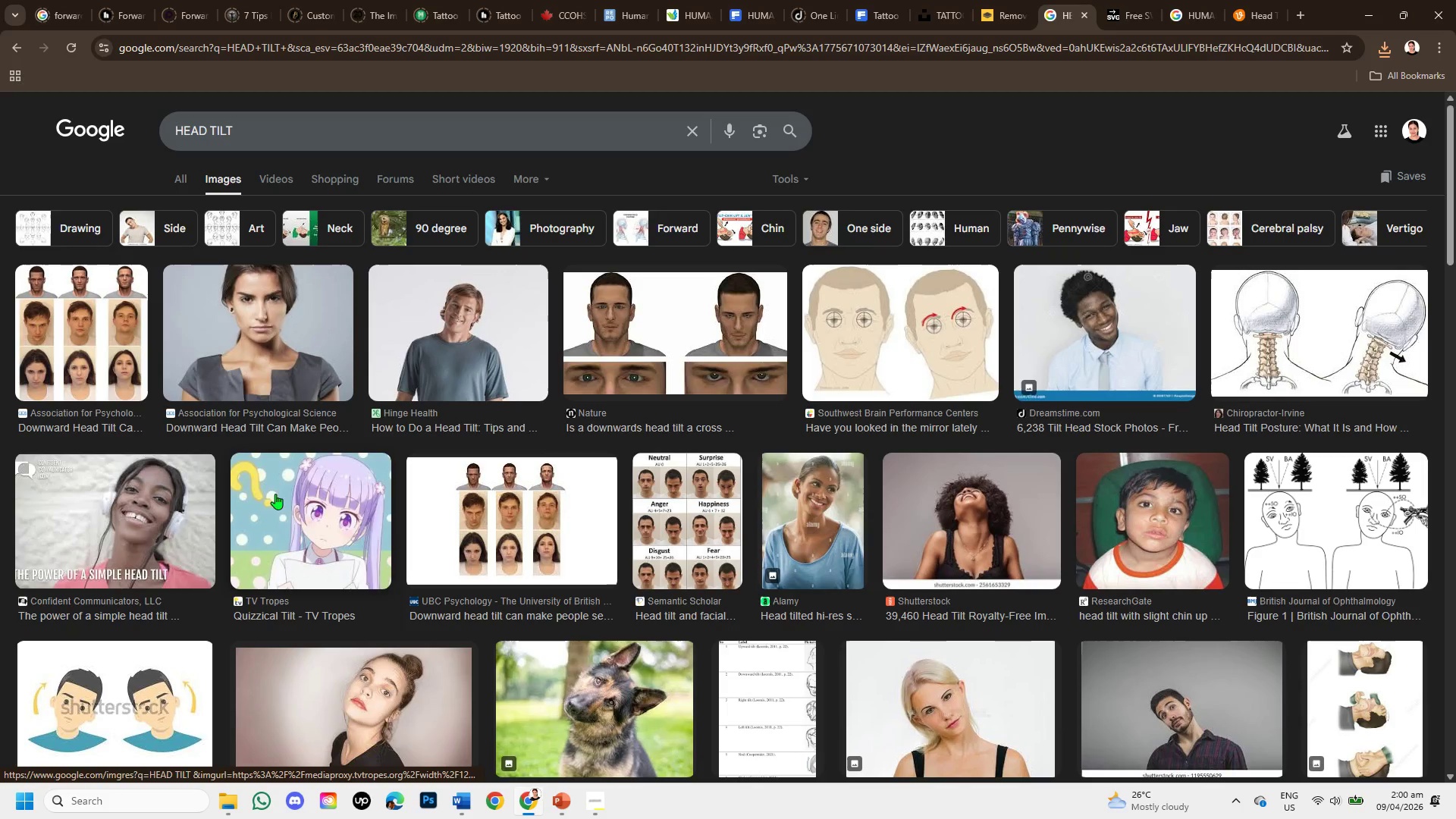 
wait(7.42)
 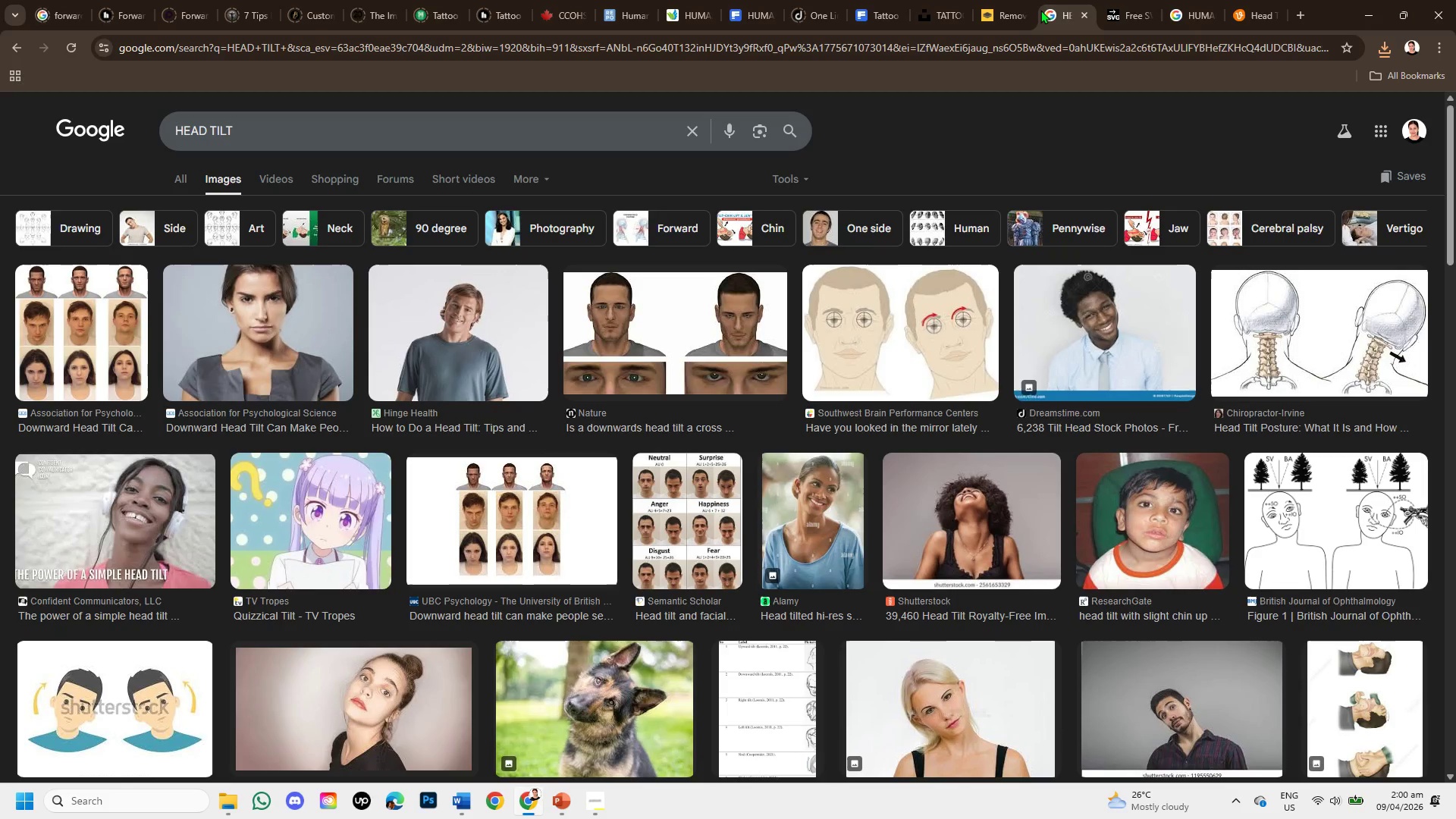 
left_click([692, 133])
 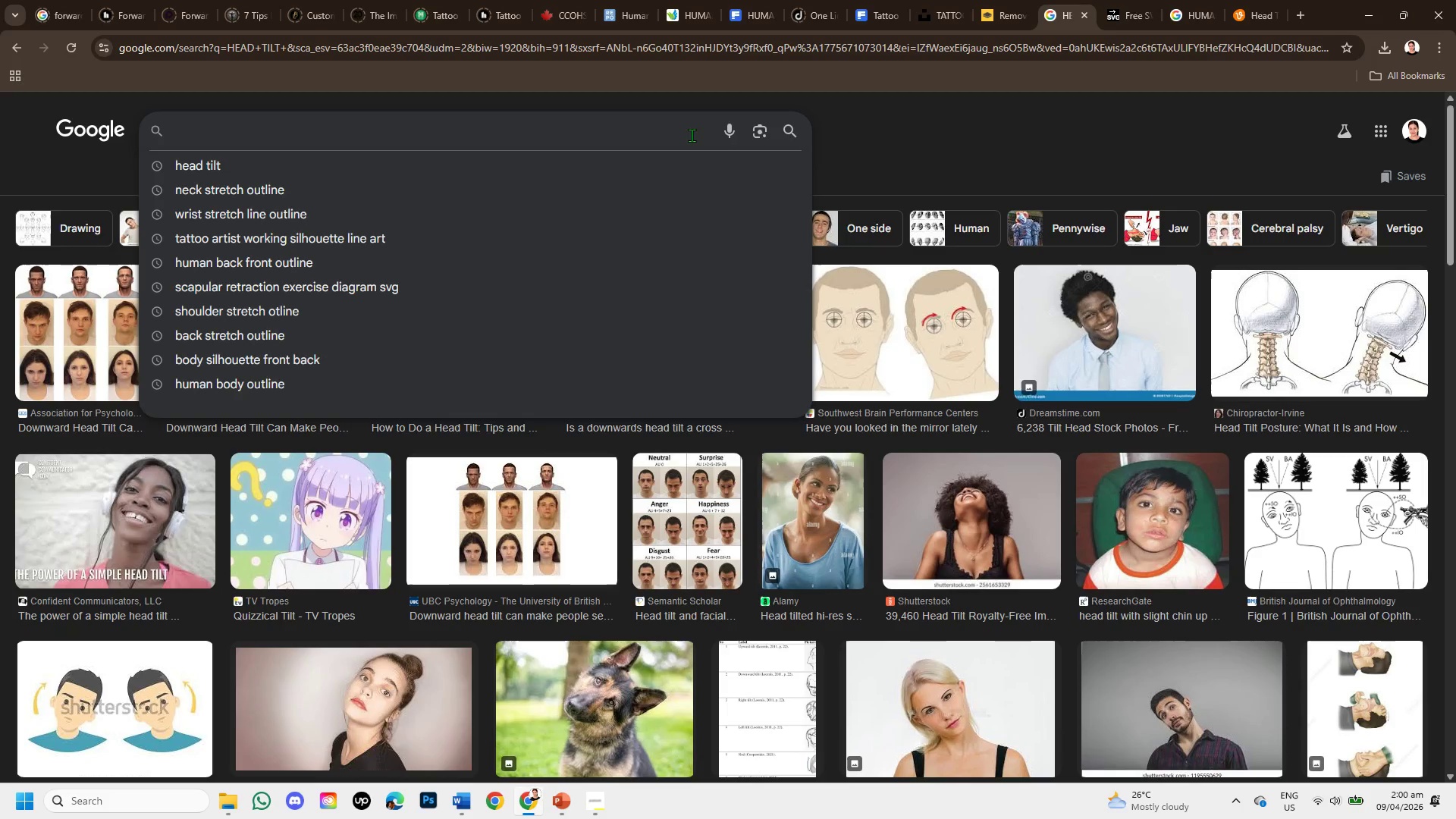 
type(nec stretch side tilt )
 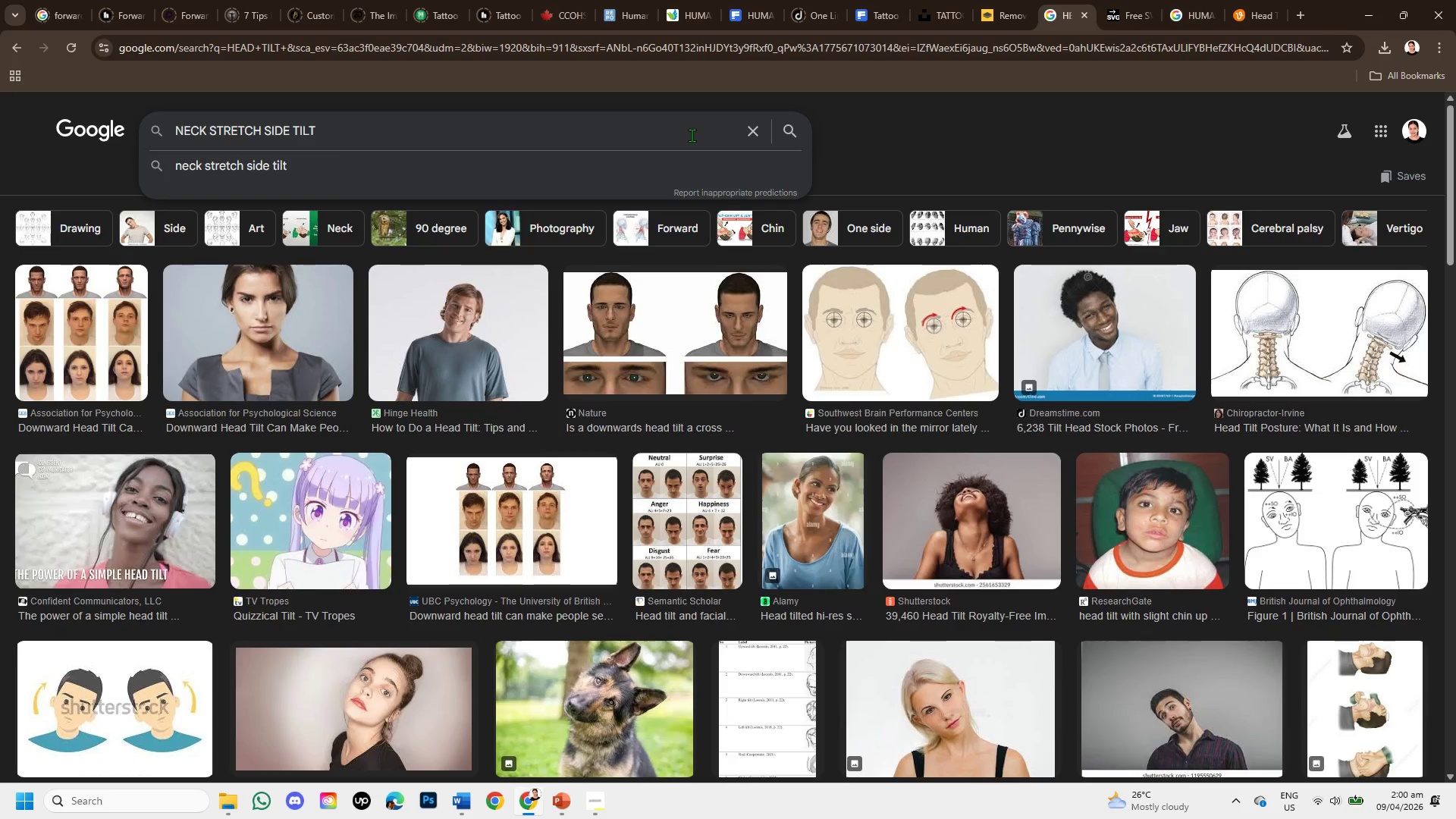 
key(Enter)
 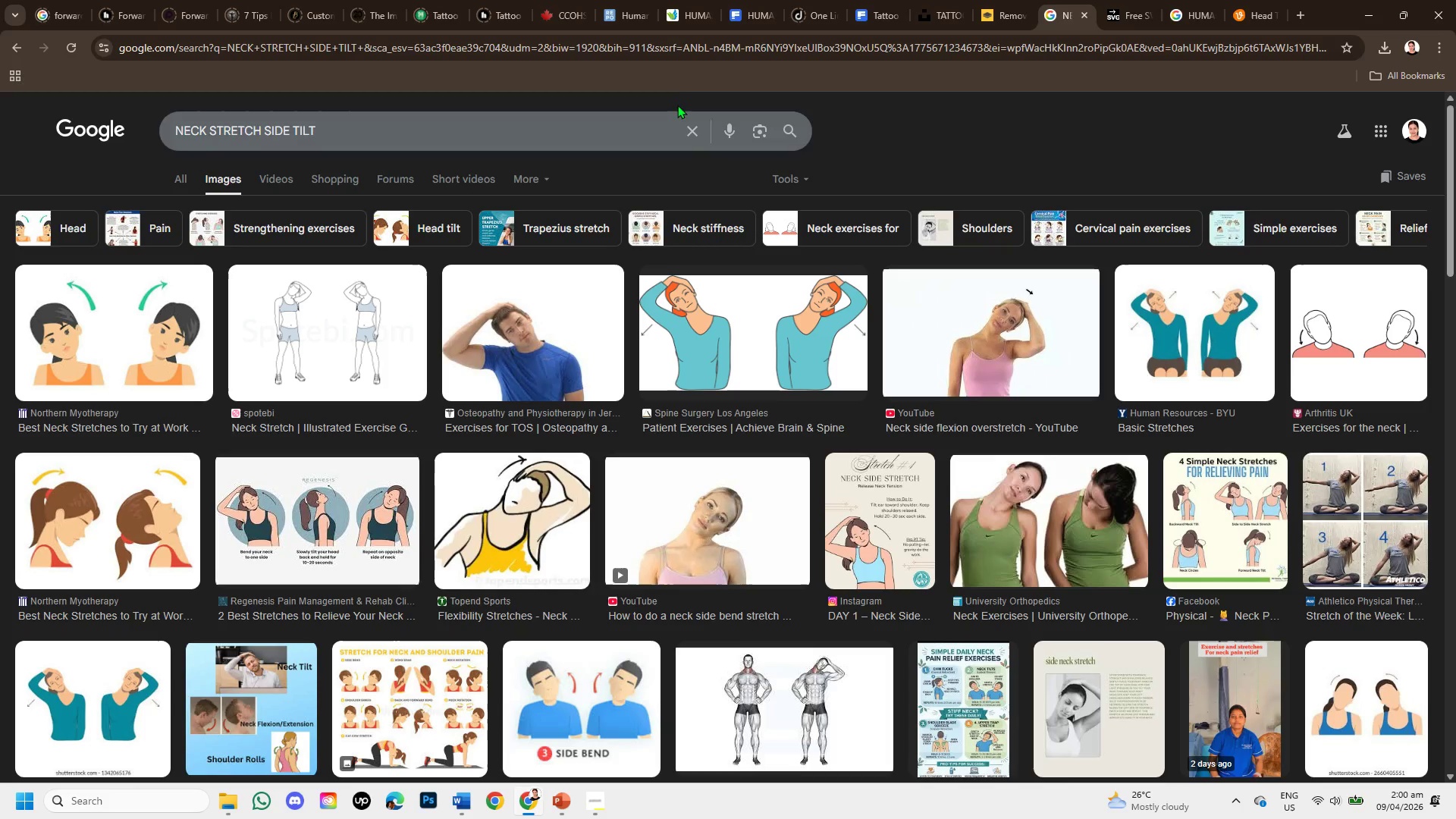 
left_click([429, 140])
 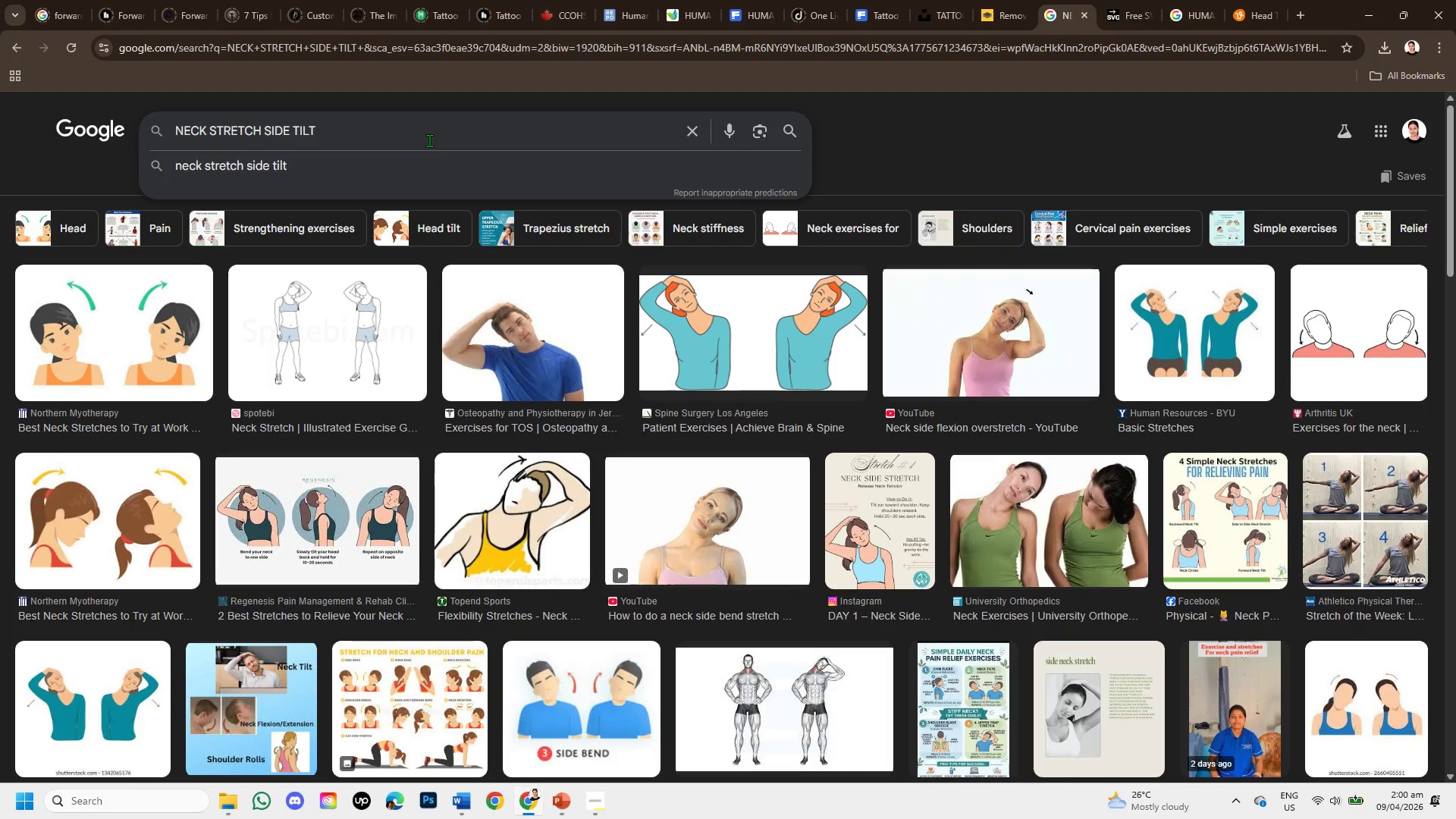 
type( svg )
 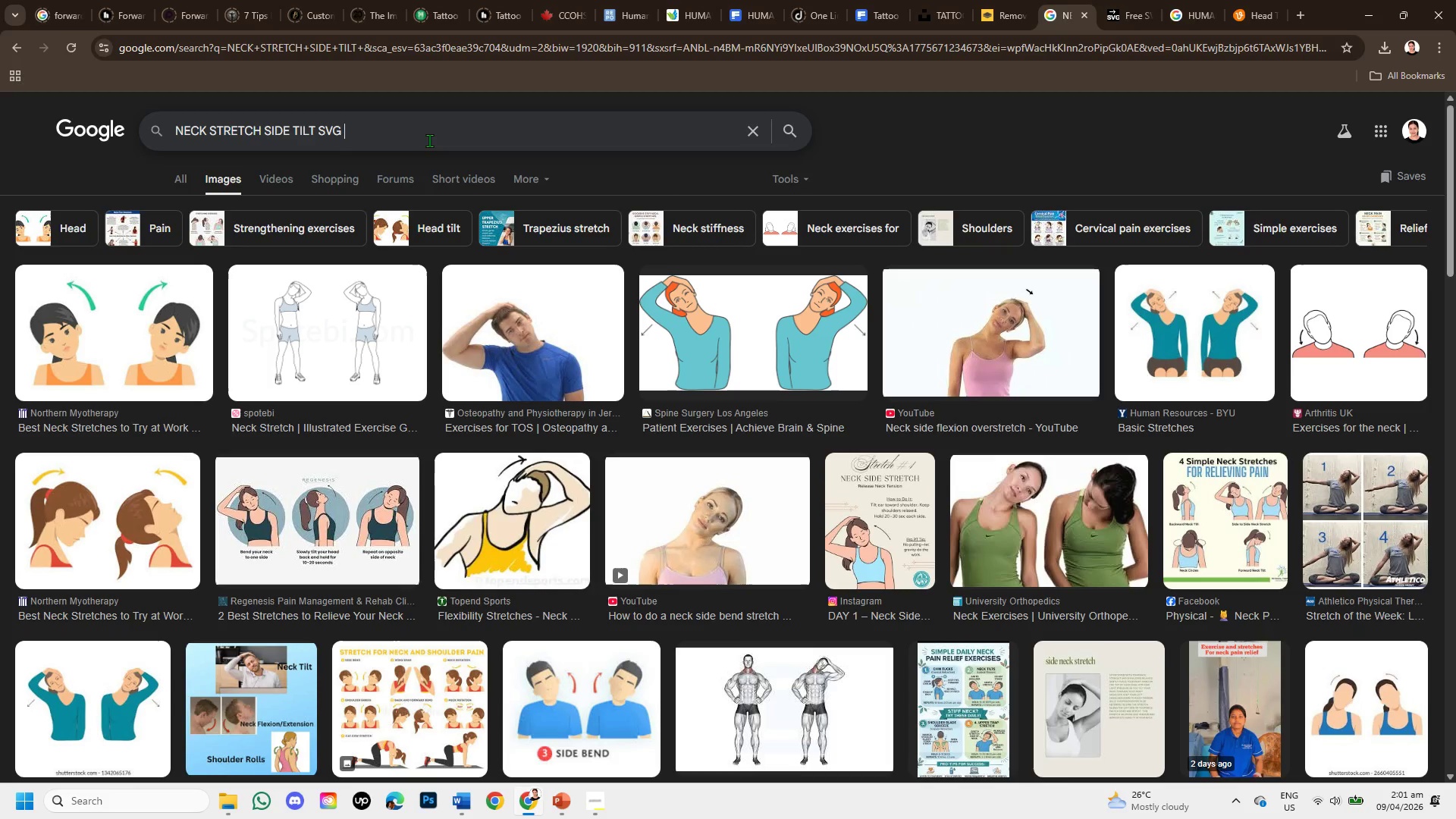 
key(Enter)
 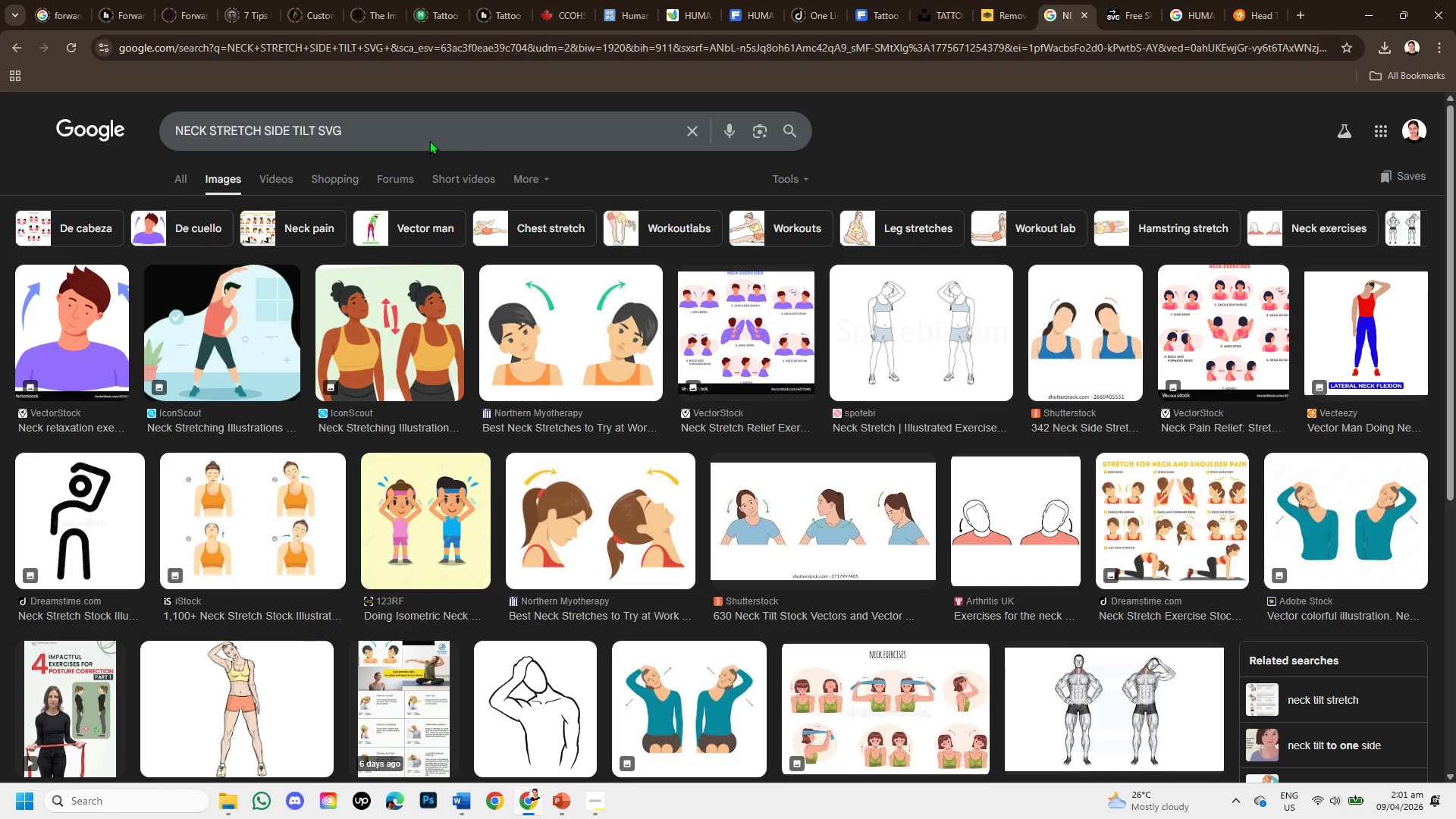 
wait(11.16)
 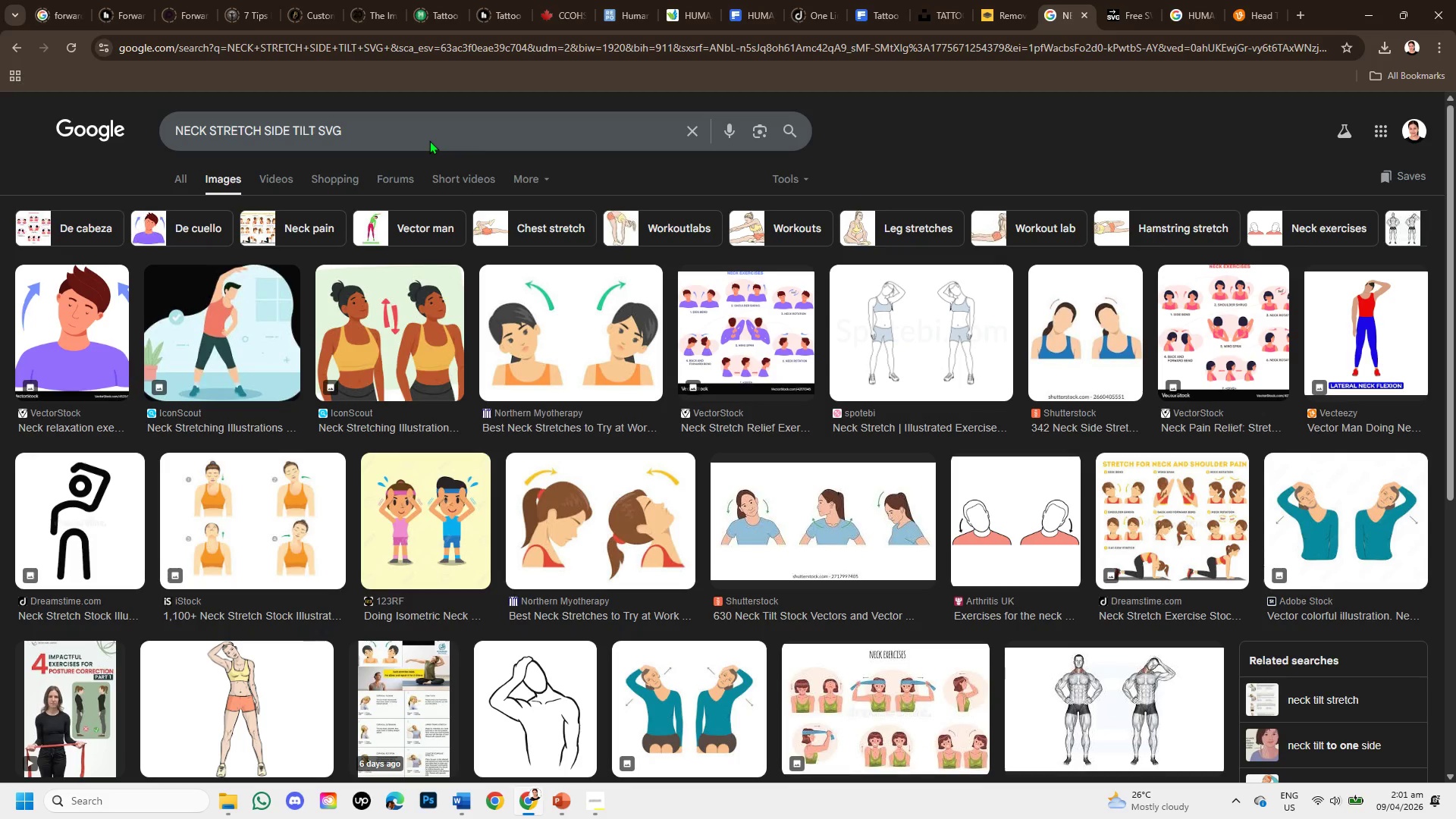 
scroll: coordinate [604, 516], scroll_direction: down, amount: 1.0
 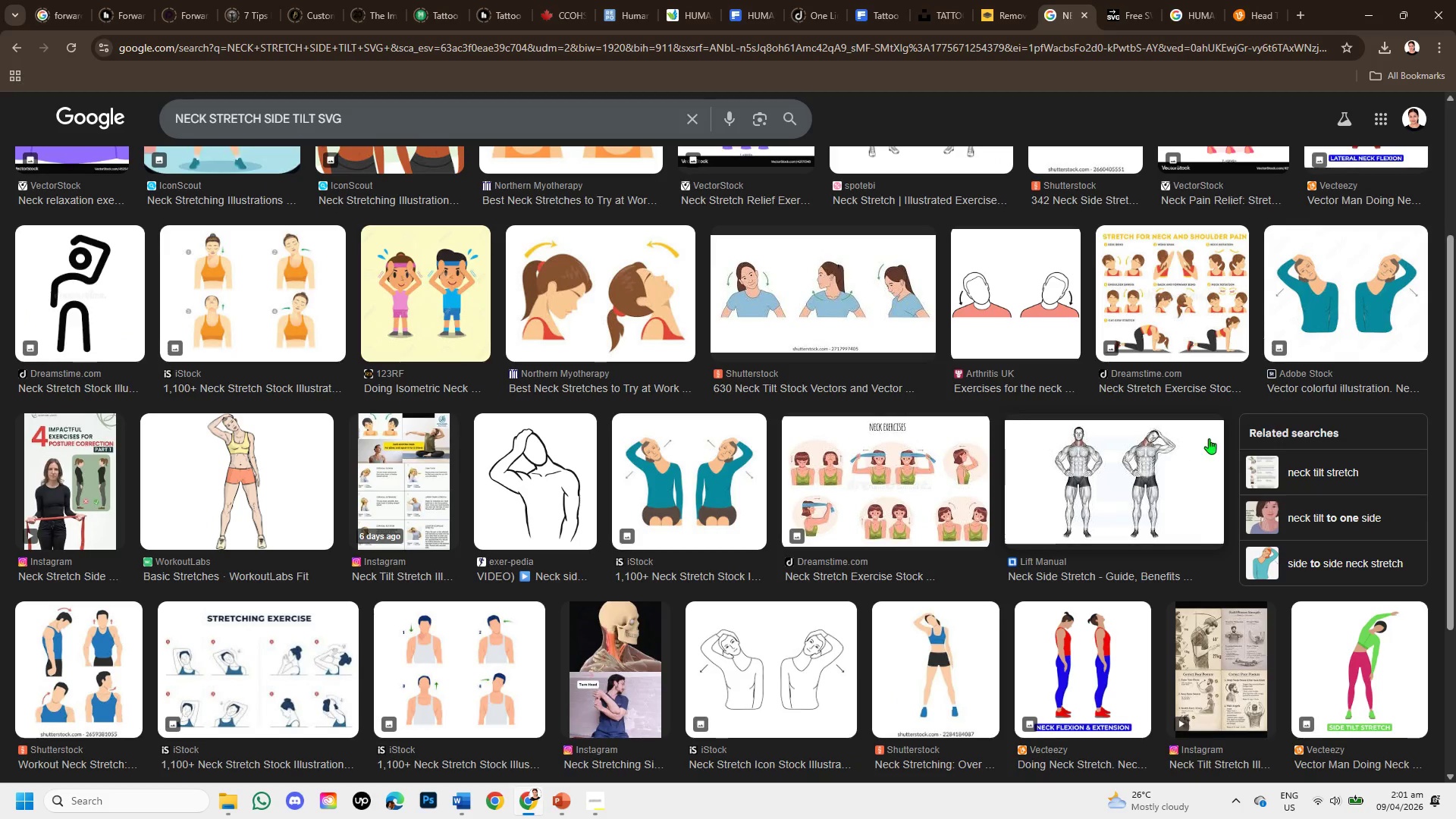 
left_click([1130, 470])
 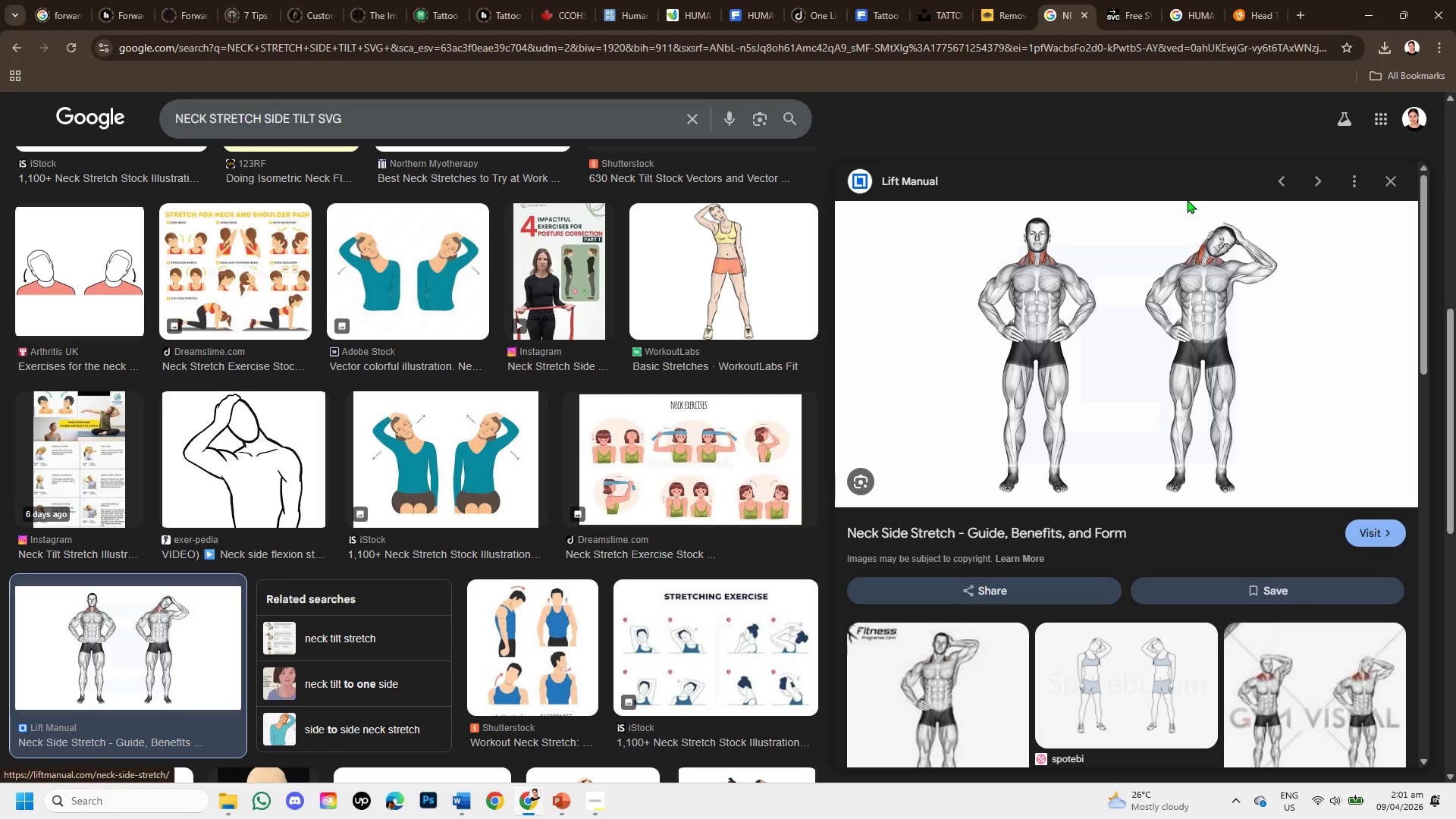 
wait(5.25)
 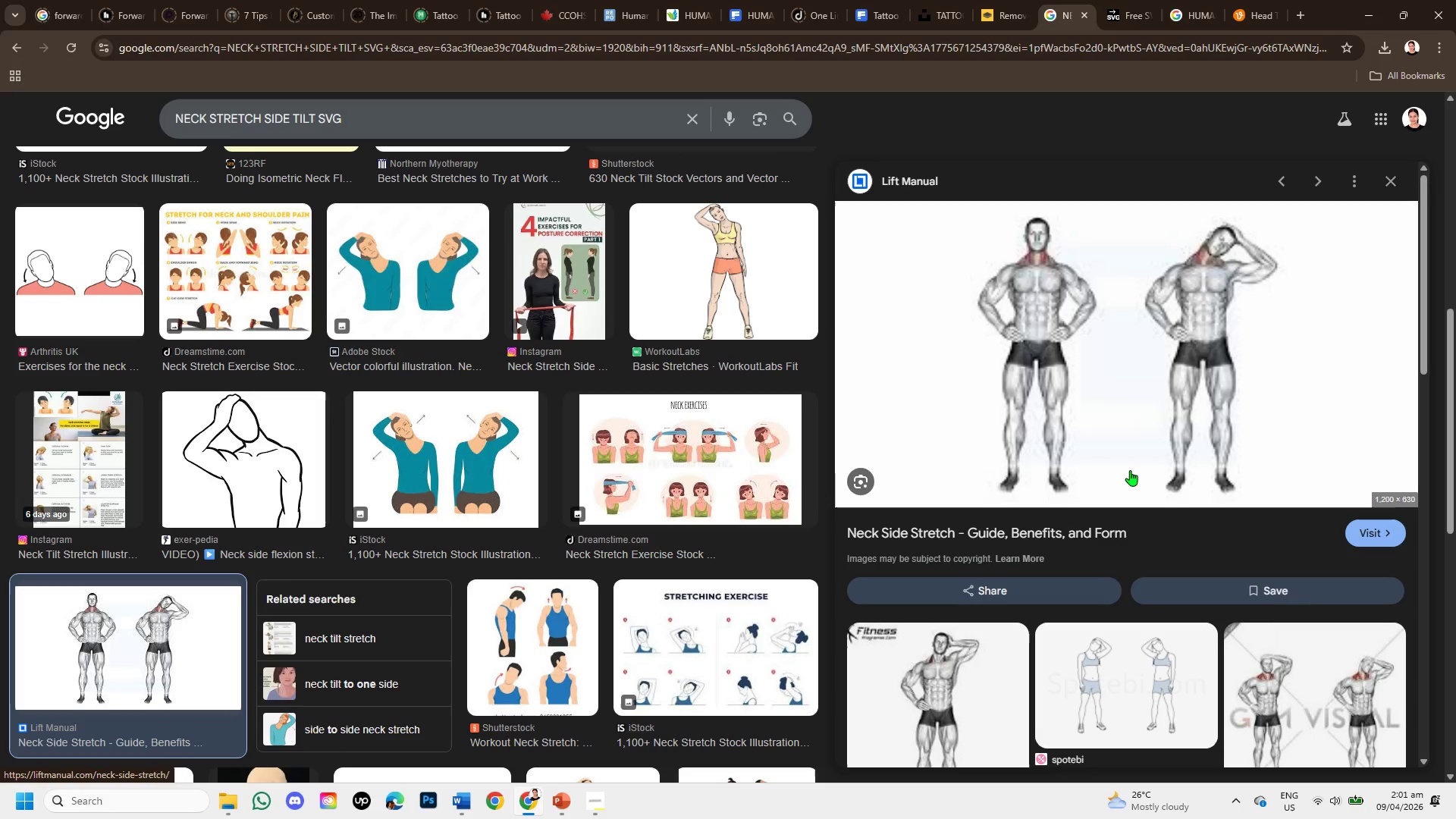 
scroll: coordinate [1198, 407], scroll_direction: down, amount: 4.0
 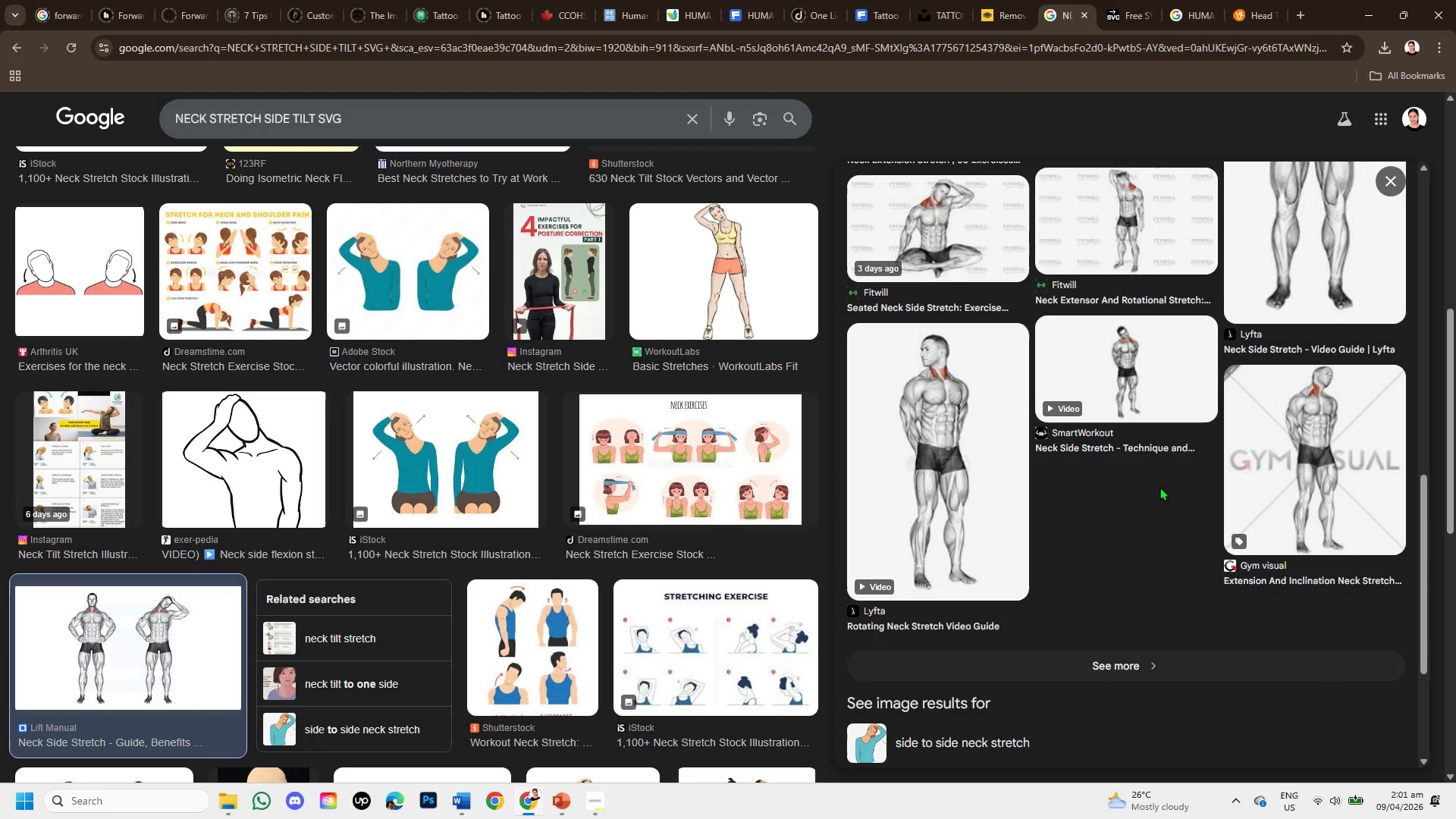 
scroll: coordinate [1154, 519], scroll_direction: up, amount: 5.0
 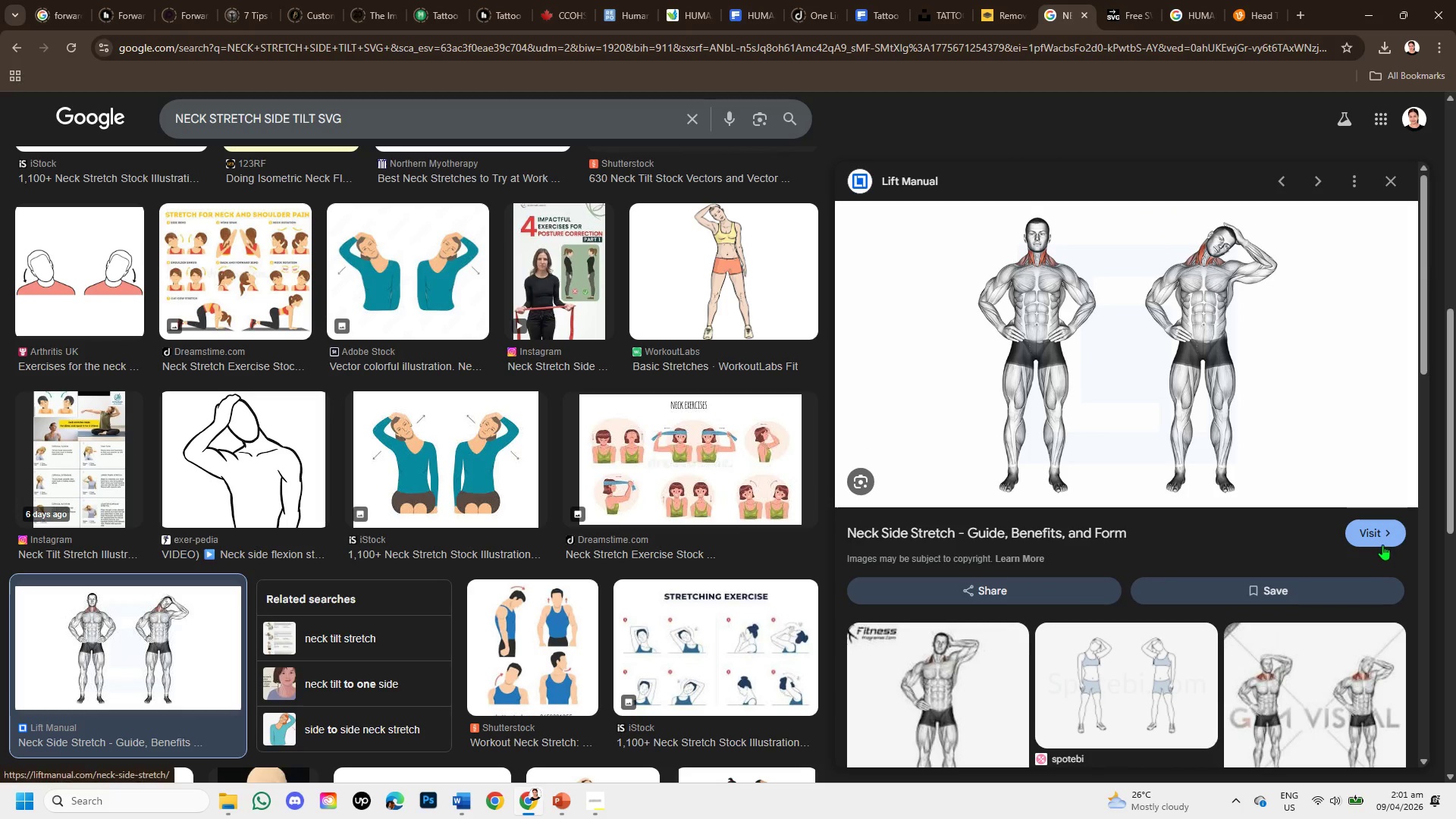 
left_click([1385, 537])
 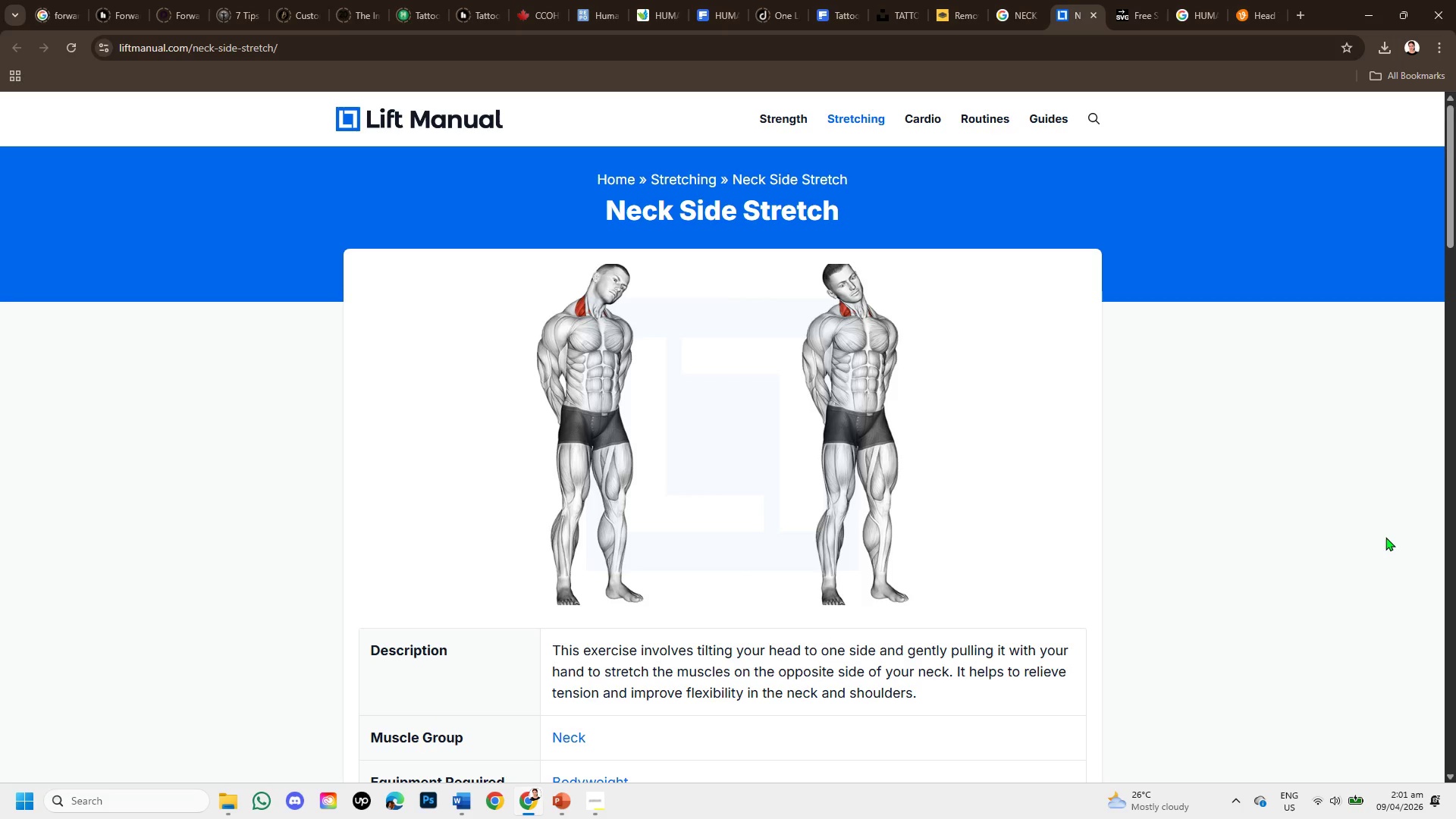 
scroll: coordinate [1116, 511], scroll_direction: down, amount: 4.0
 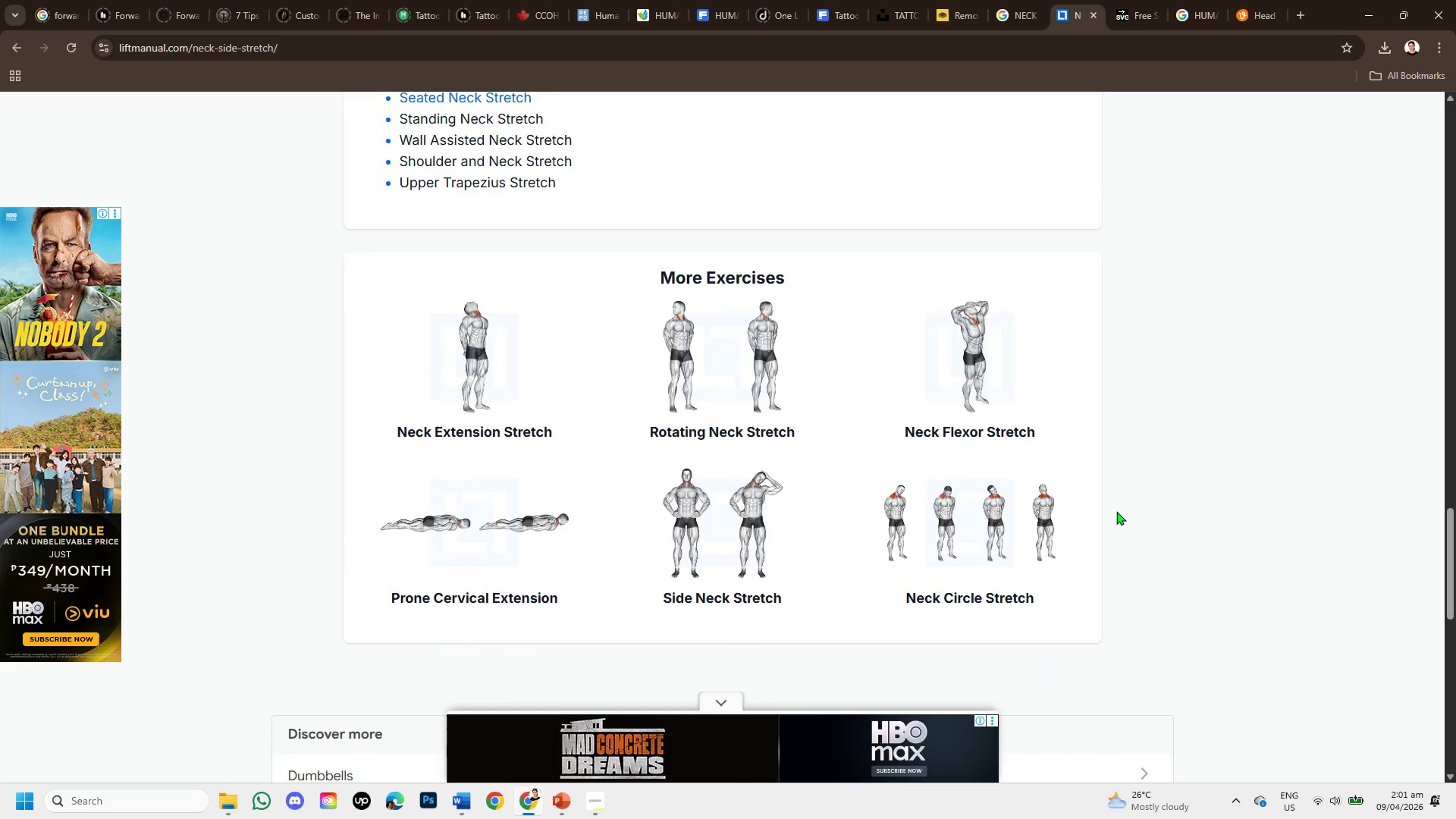 
scroll: coordinate [1116, 511], scroll_direction: up, amount: 2.0
 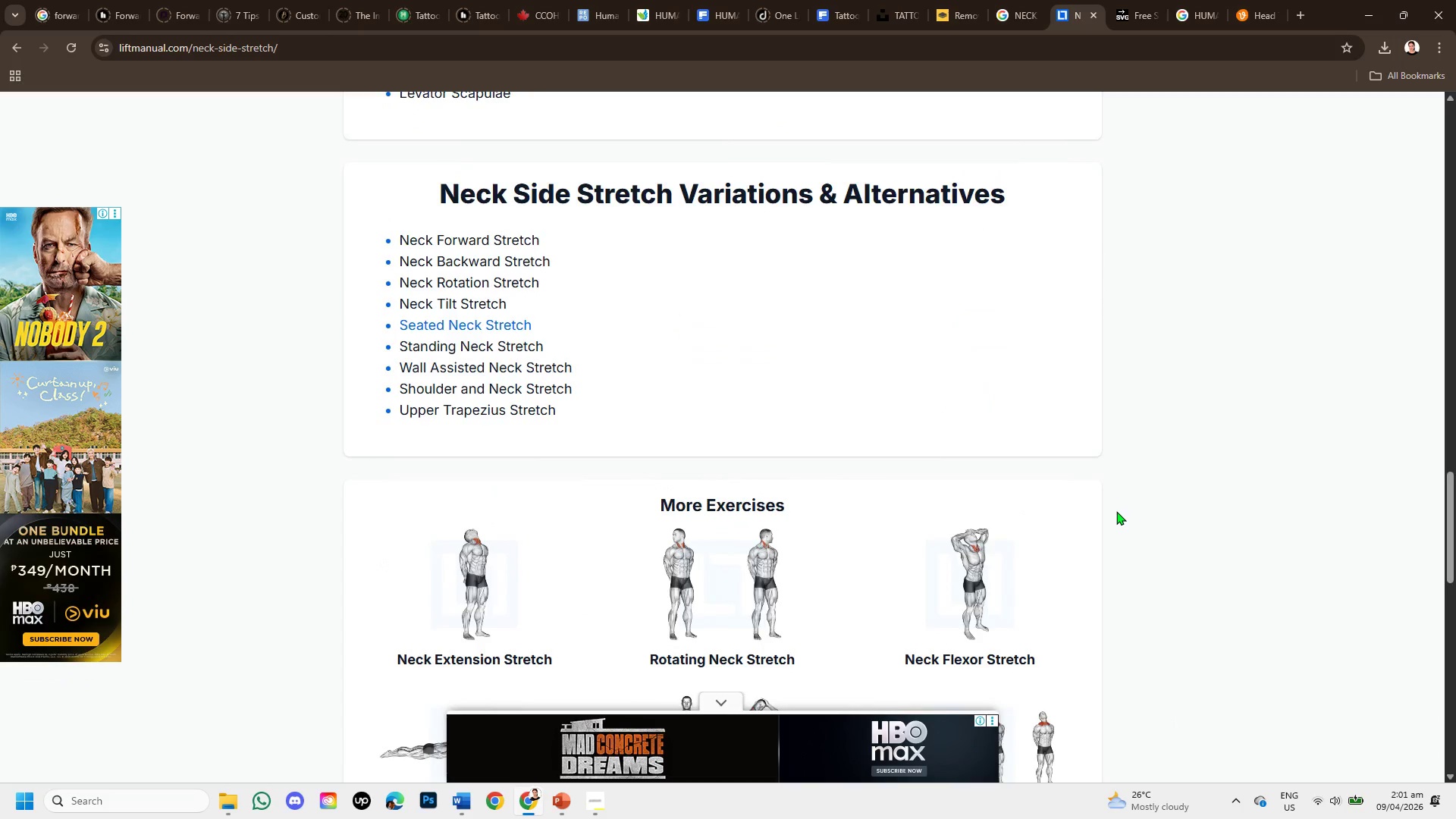 
scroll: coordinate [769, 511], scroll_direction: down, amount: 4.0
 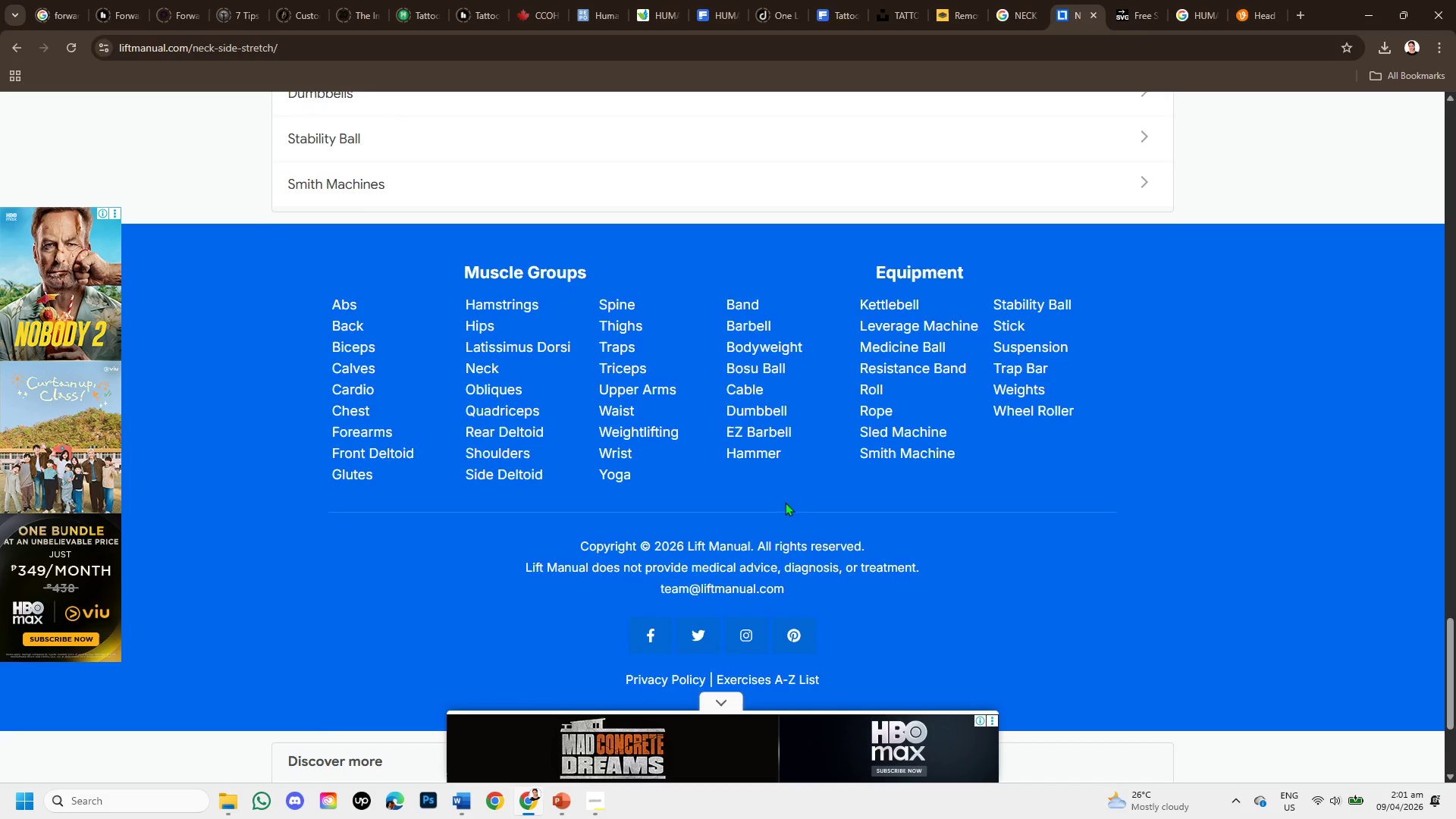 
scroll: coordinate [821, 479], scroll_direction: up, amount: 16.0
 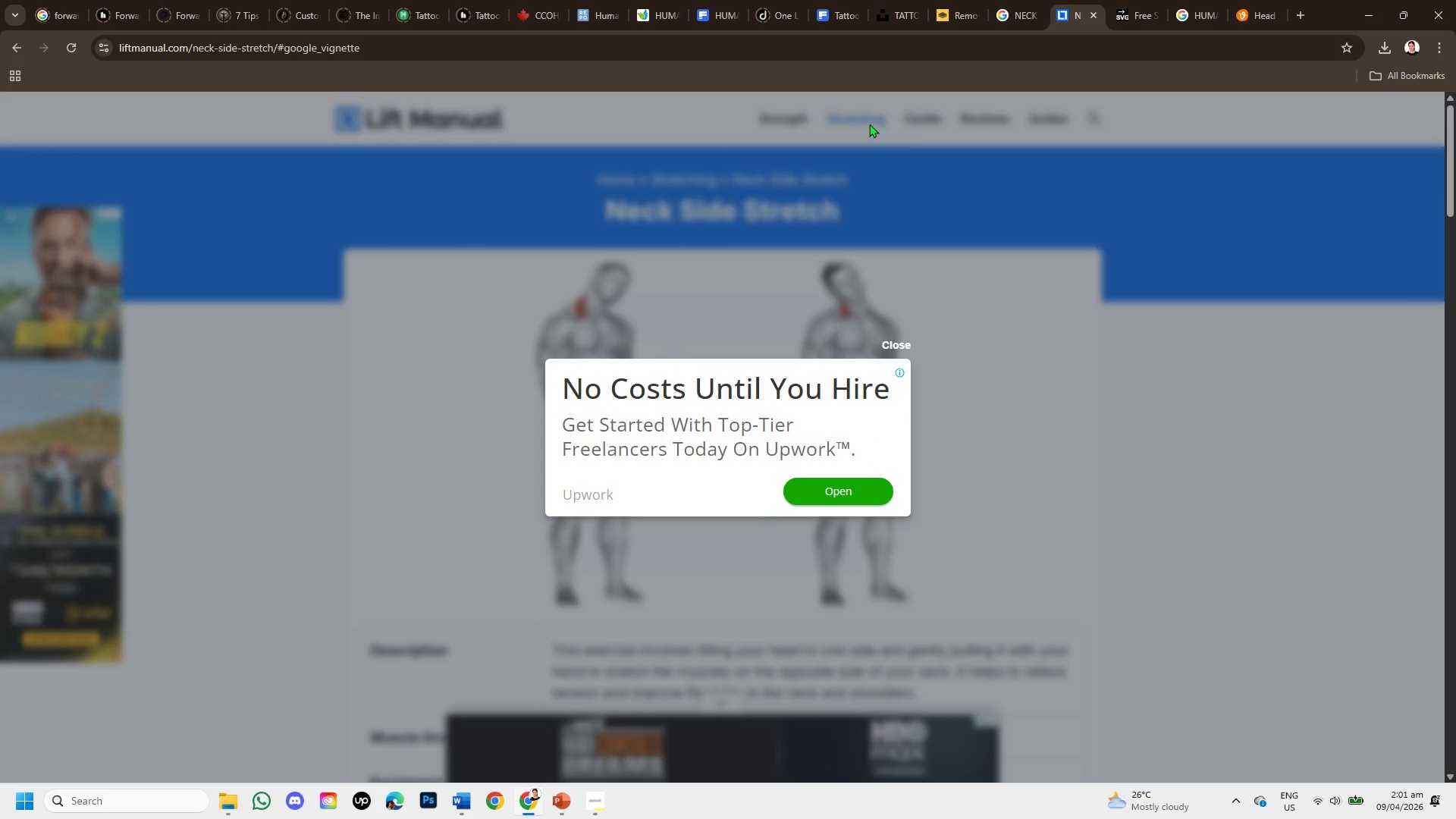 
left_click([1088, 11])
 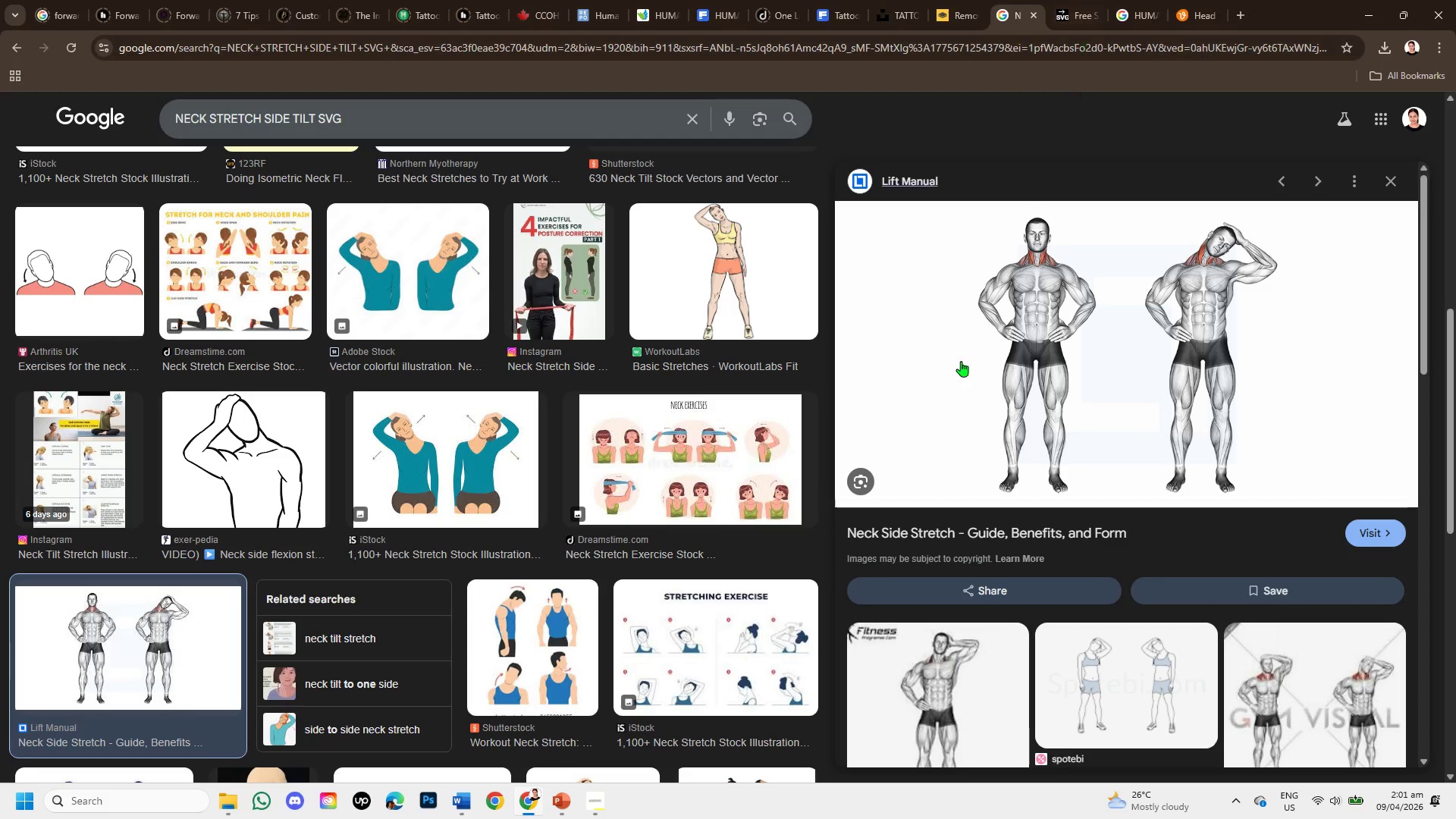 
scroll: coordinate [954, 614], scroll_direction: down, amount: 2.0
 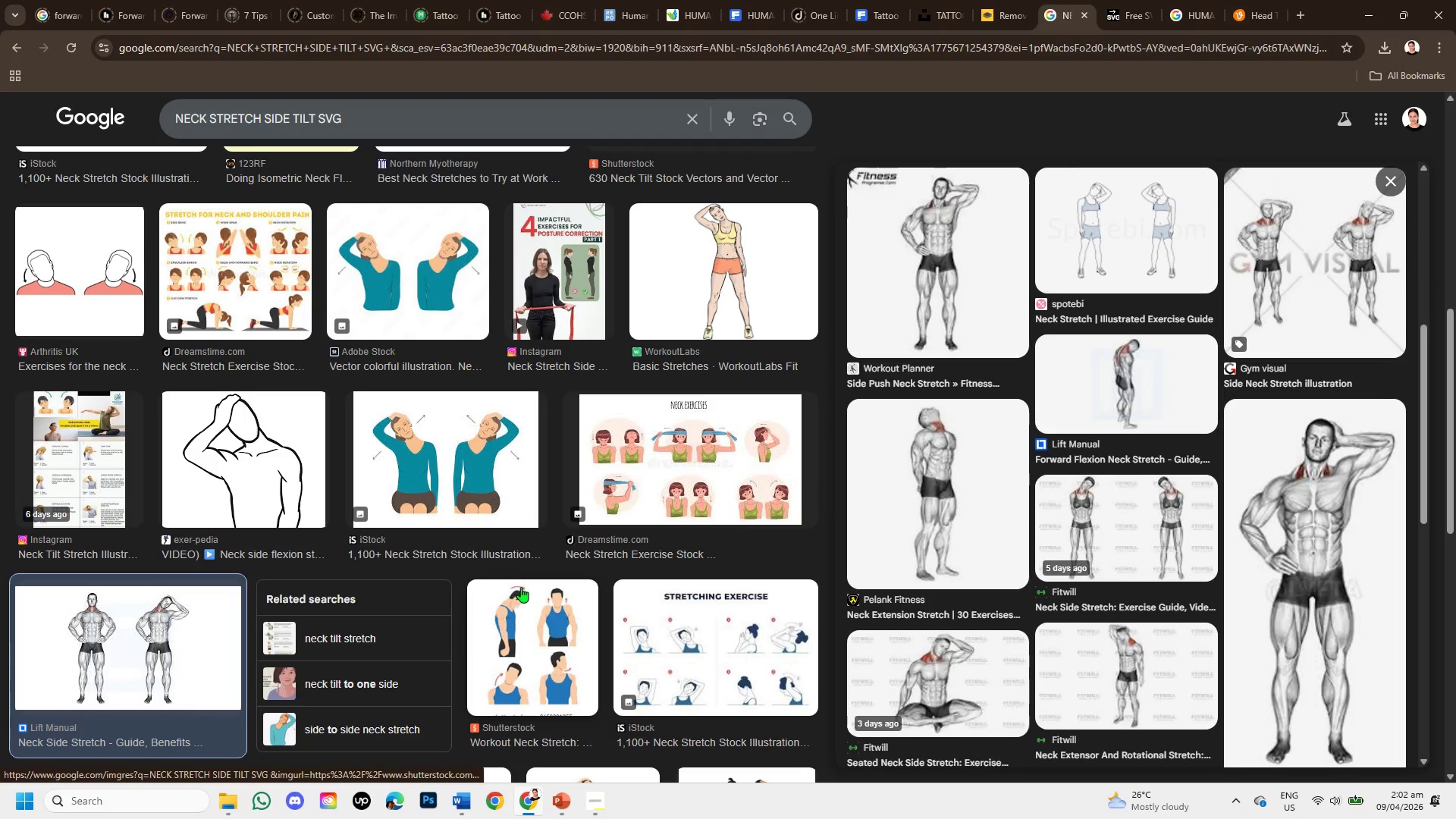 
scroll: coordinate [521, 581], scroll_direction: up, amount: 2.0
 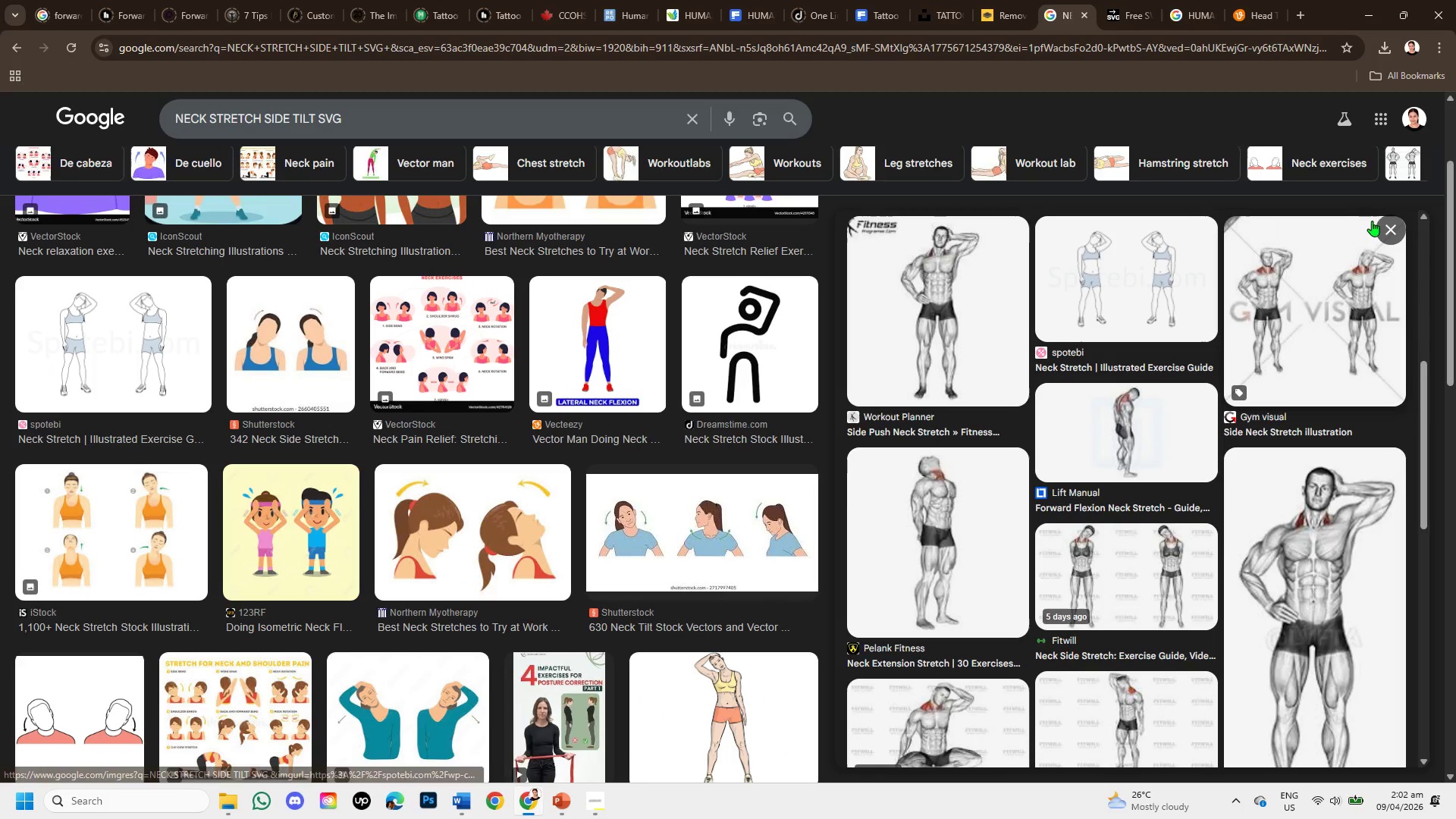 
left_click([1382, 226])
 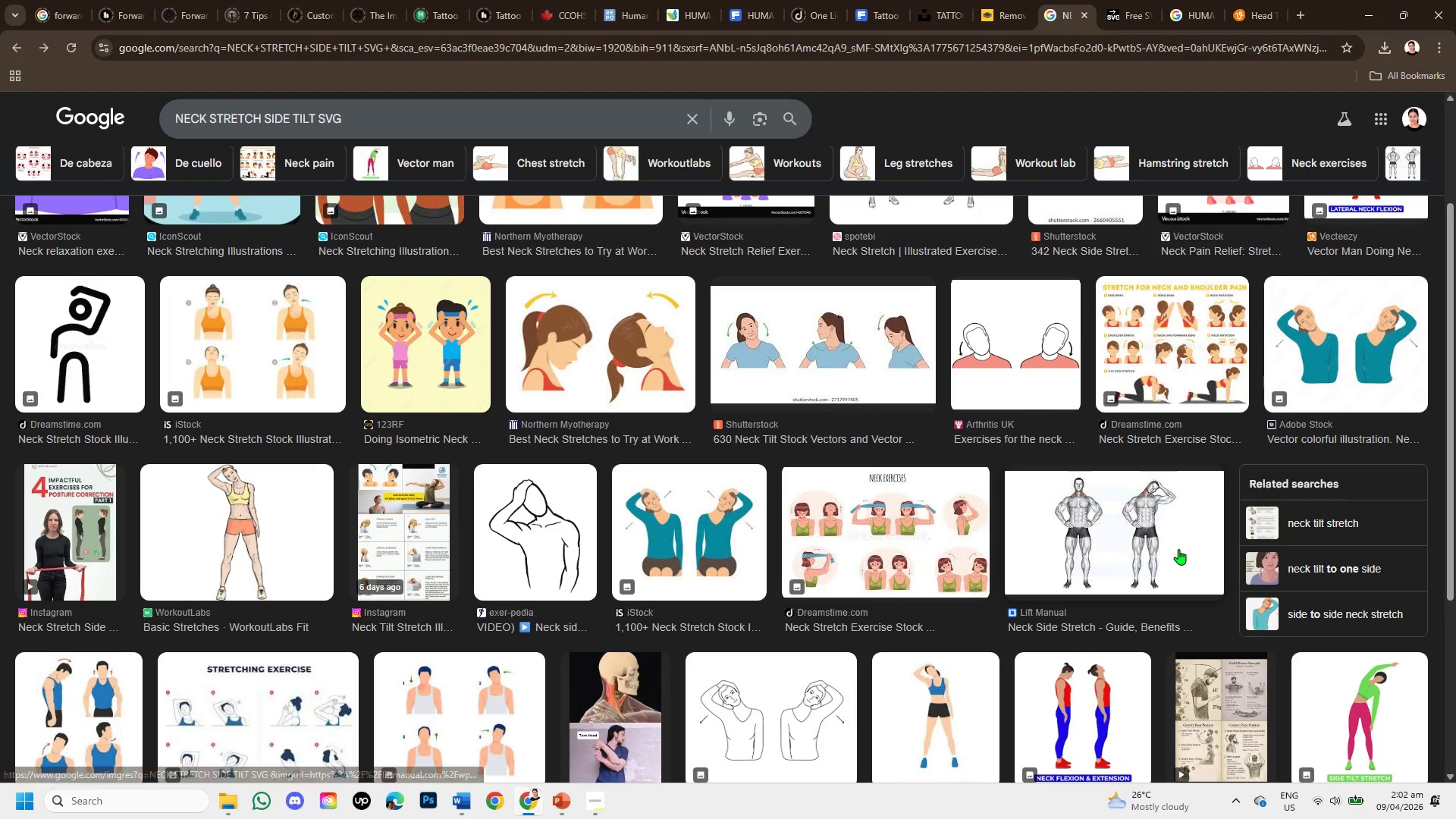 
scroll: coordinate [1178, 549], scroll_direction: down, amount: 1.0
 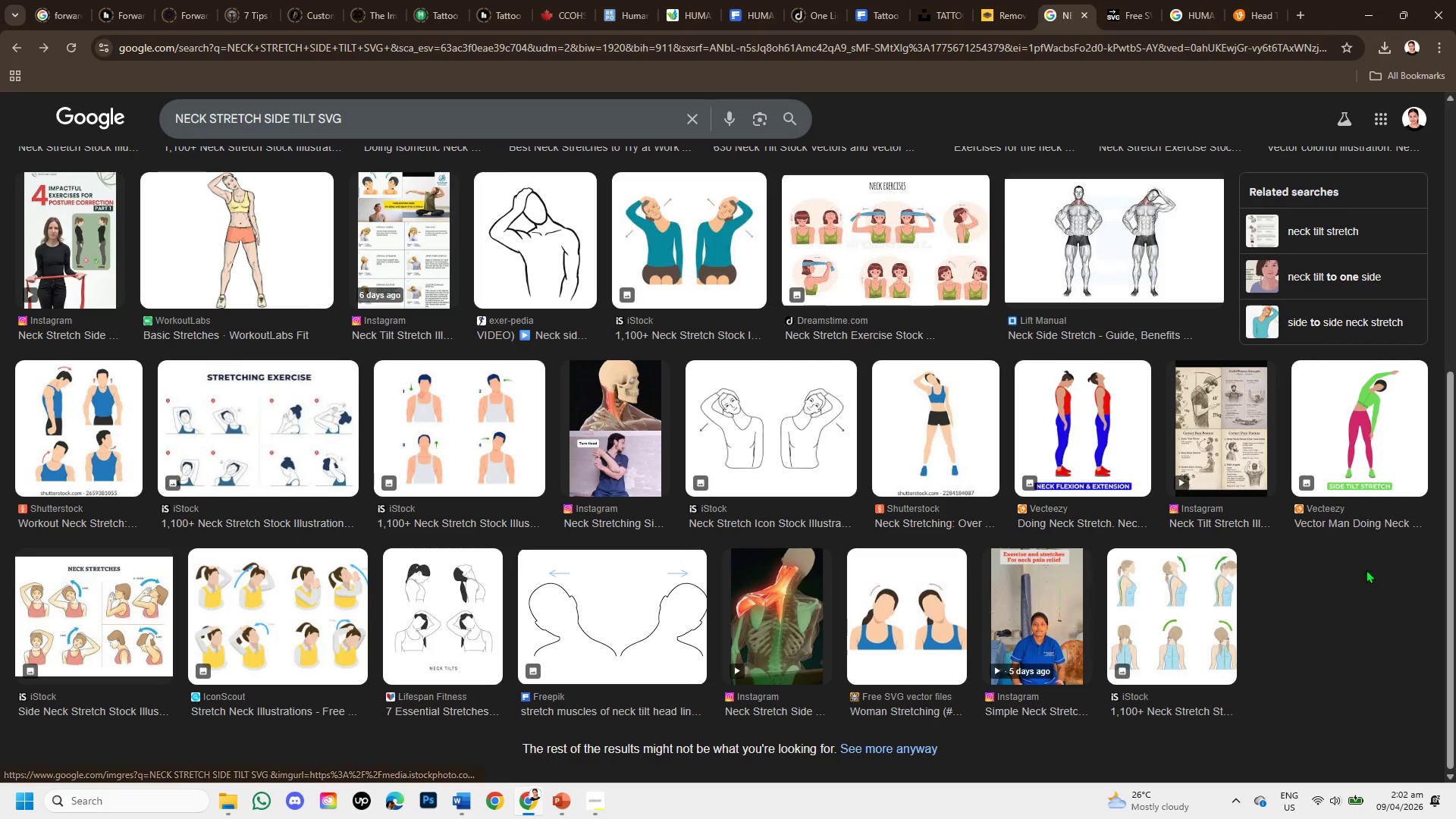 
wait(5.39)
 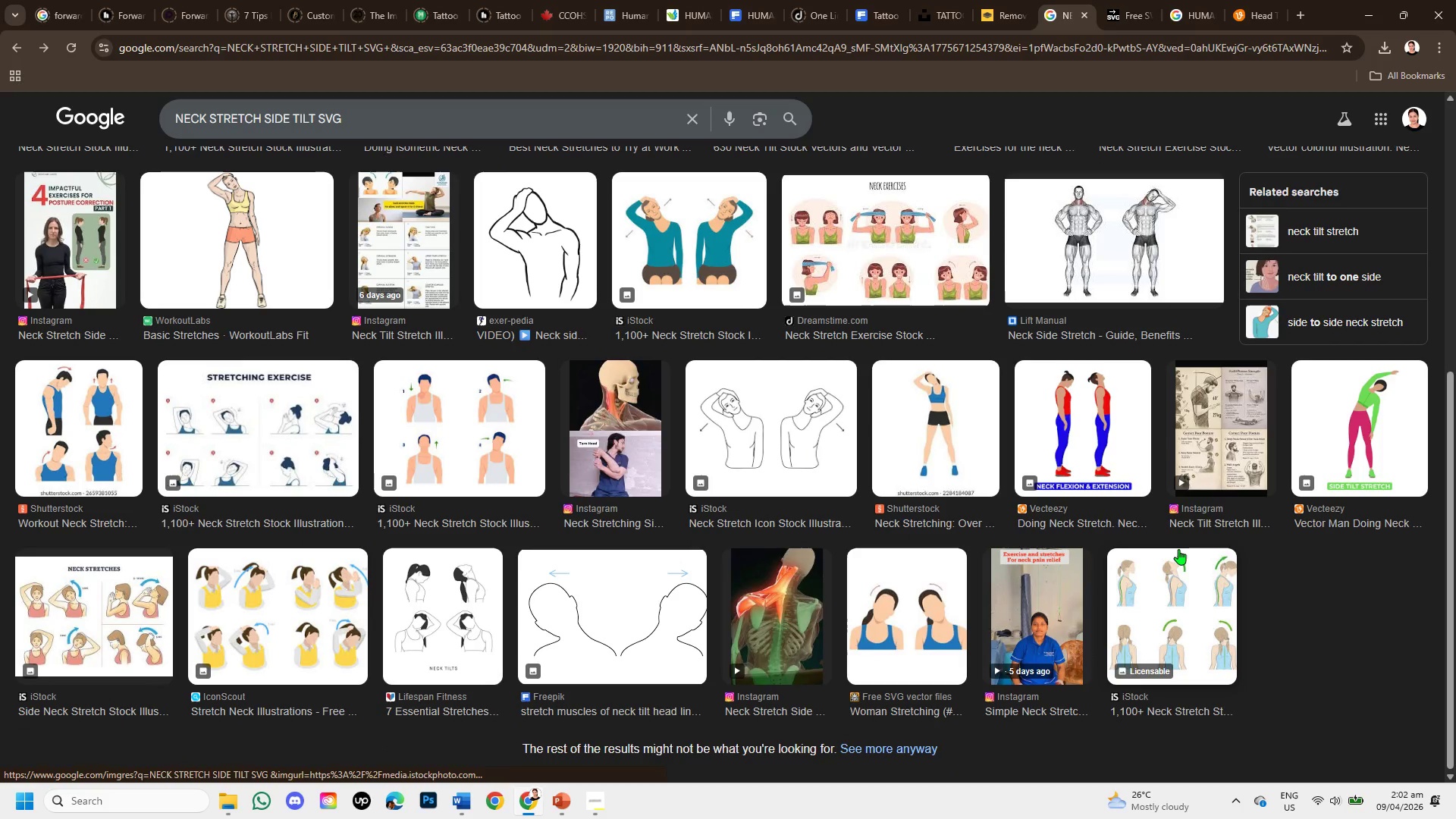 
scroll: coordinate [634, 548], scroll_direction: up, amount: 5.0
 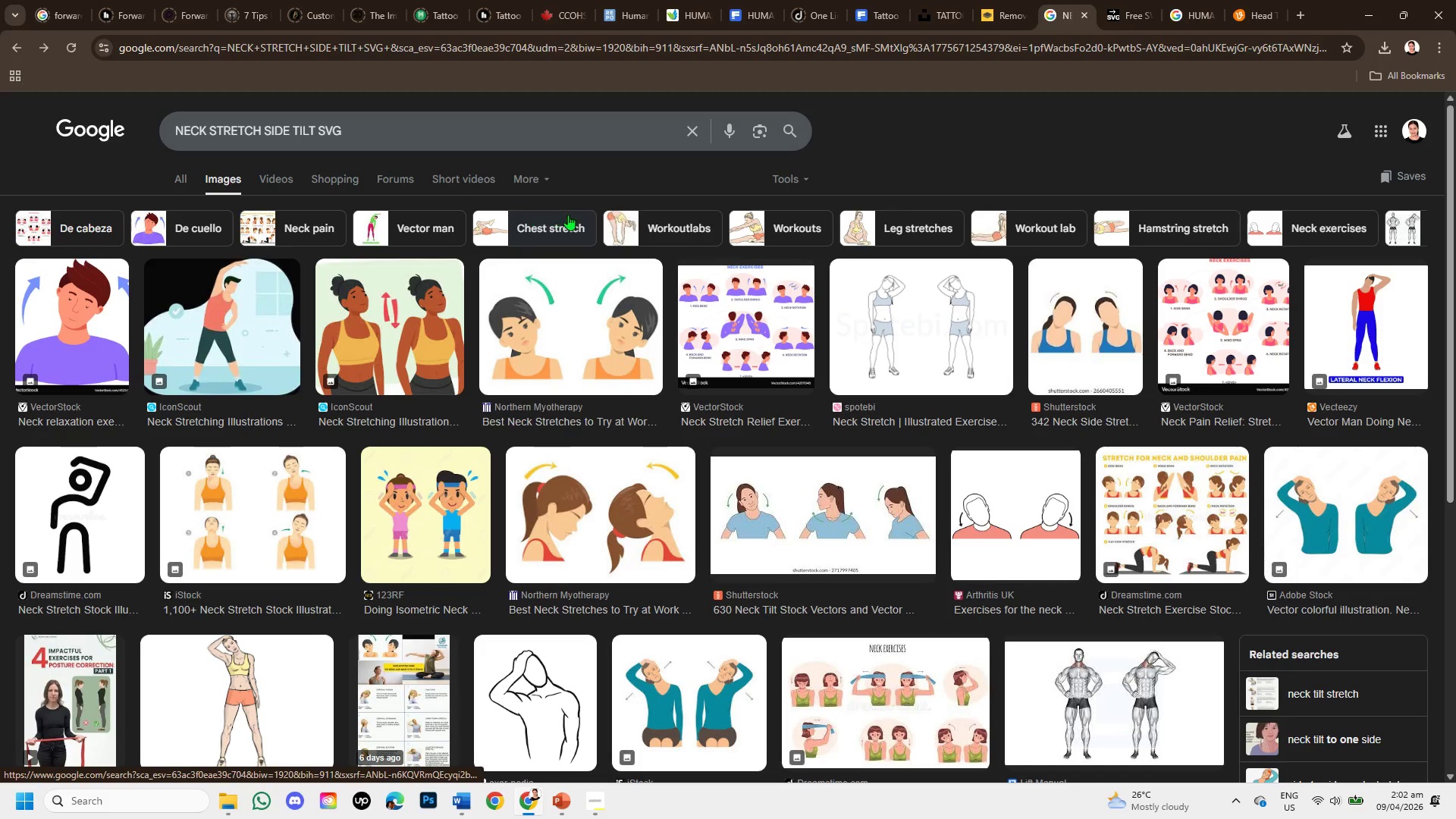 
wait(6.96)
 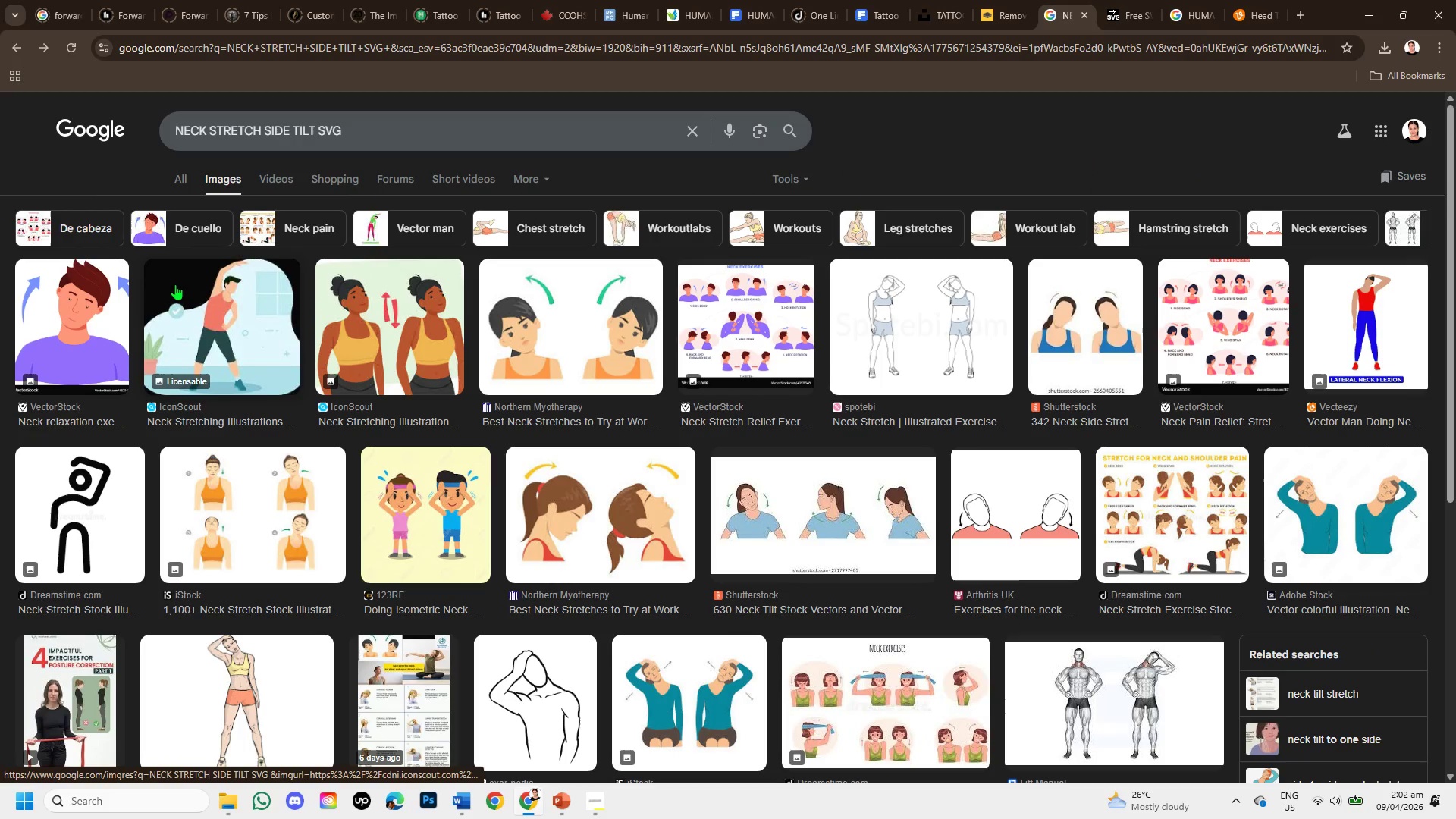 
left_click([186, 177])
 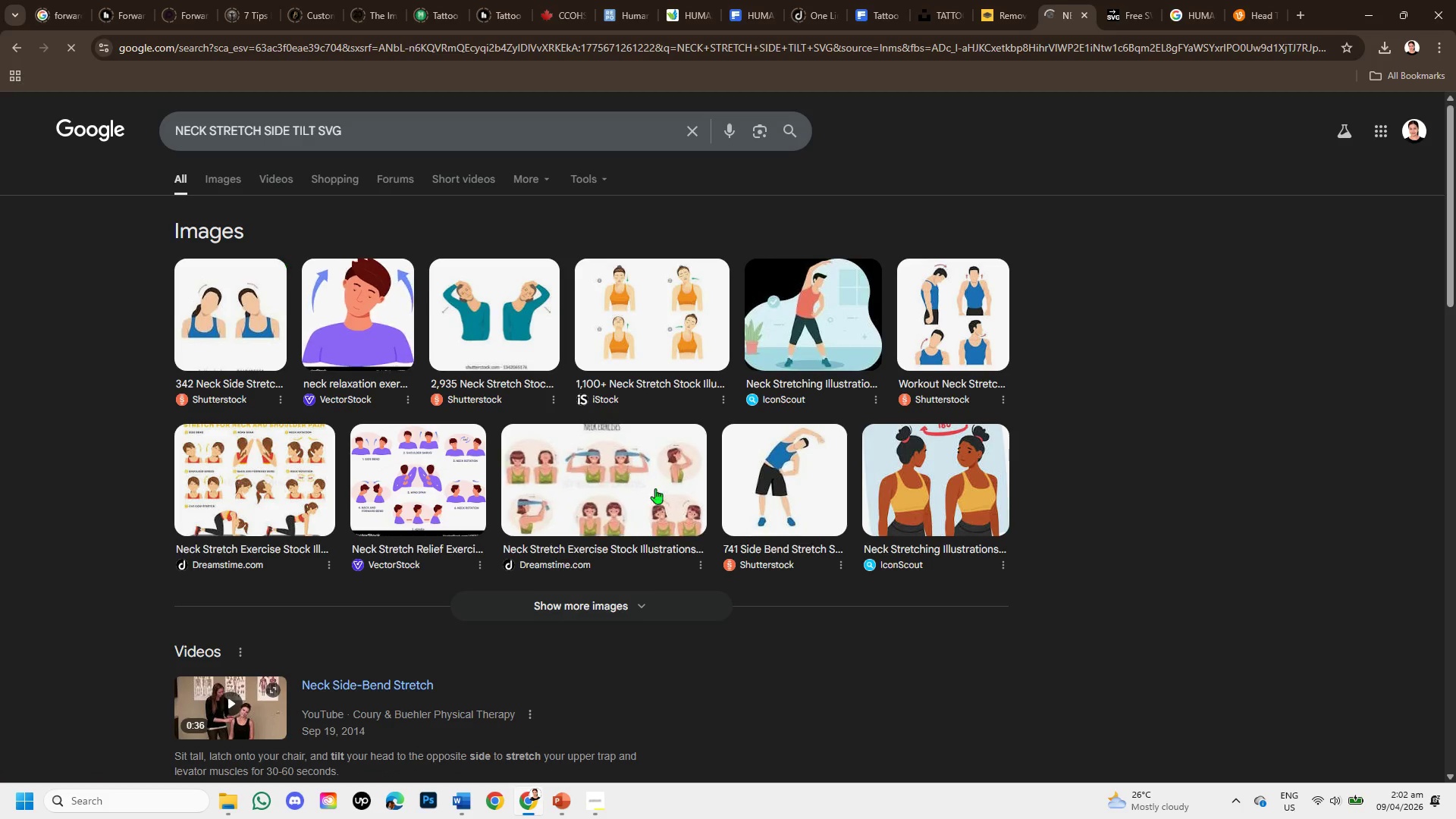 
scroll: coordinate [702, 542], scroll_direction: down, amount: 4.0
 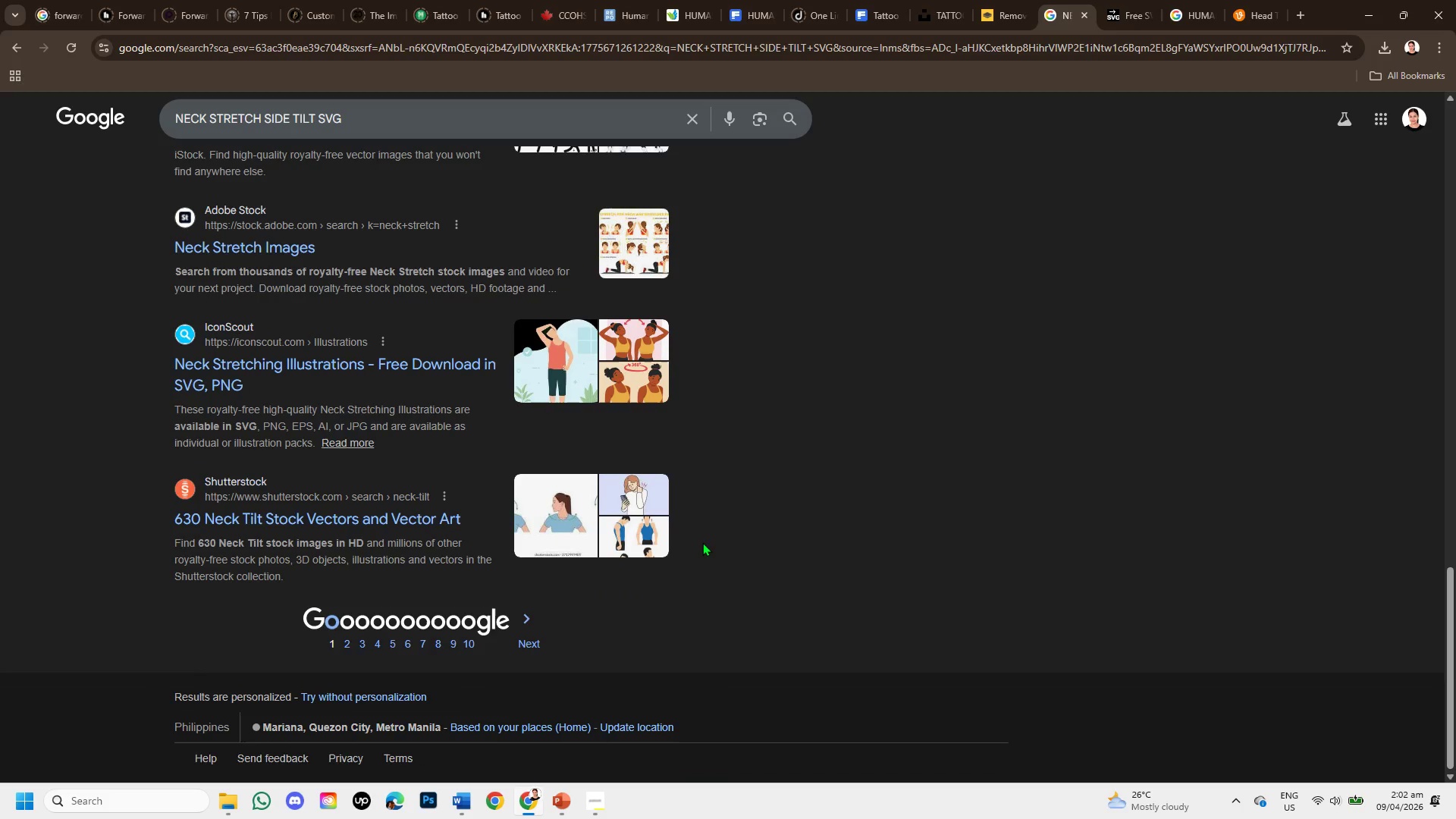 
scroll: coordinate [702, 542], scroll_direction: up, amount: 1.0
 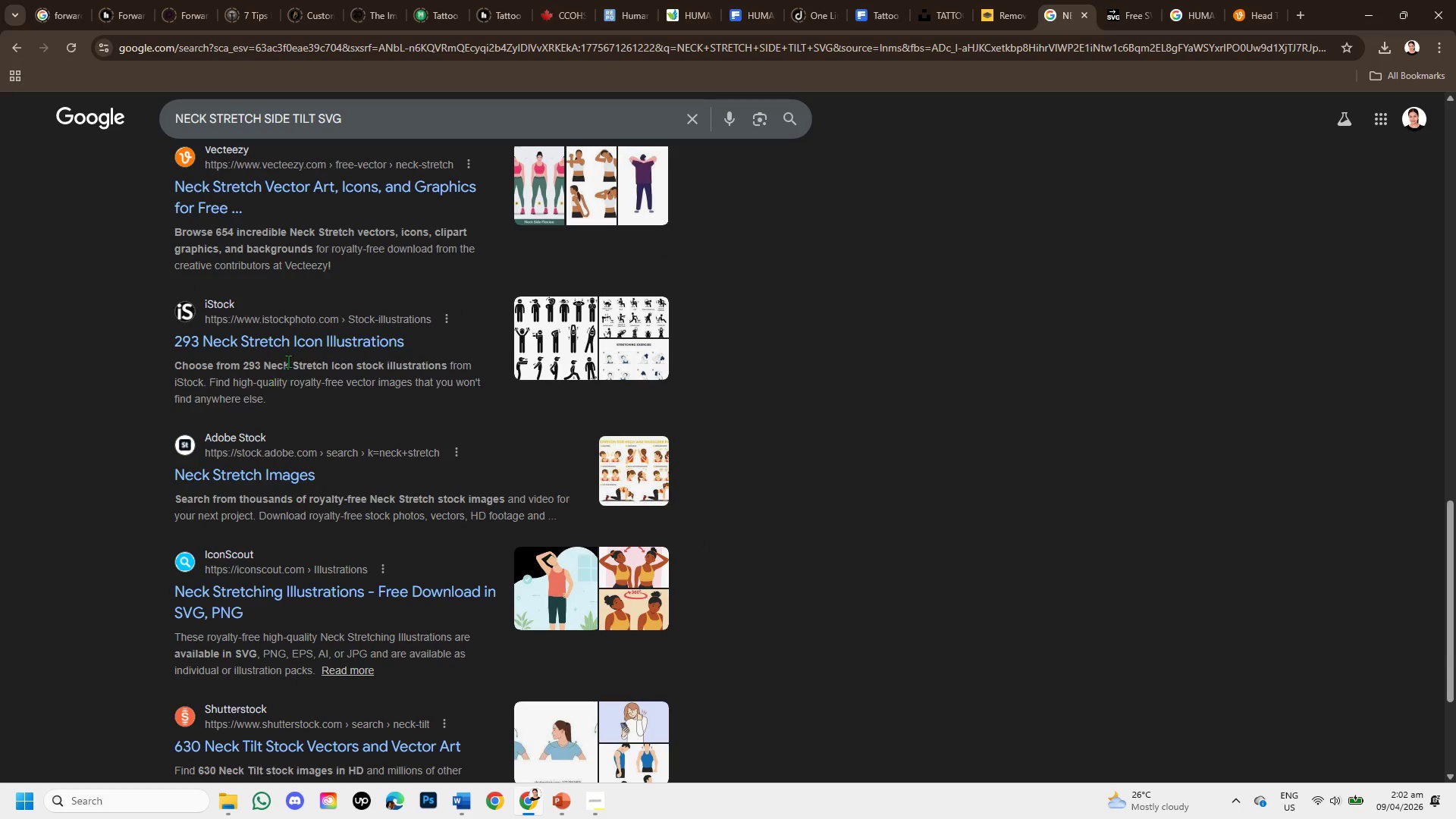 
left_click([294, 350])
 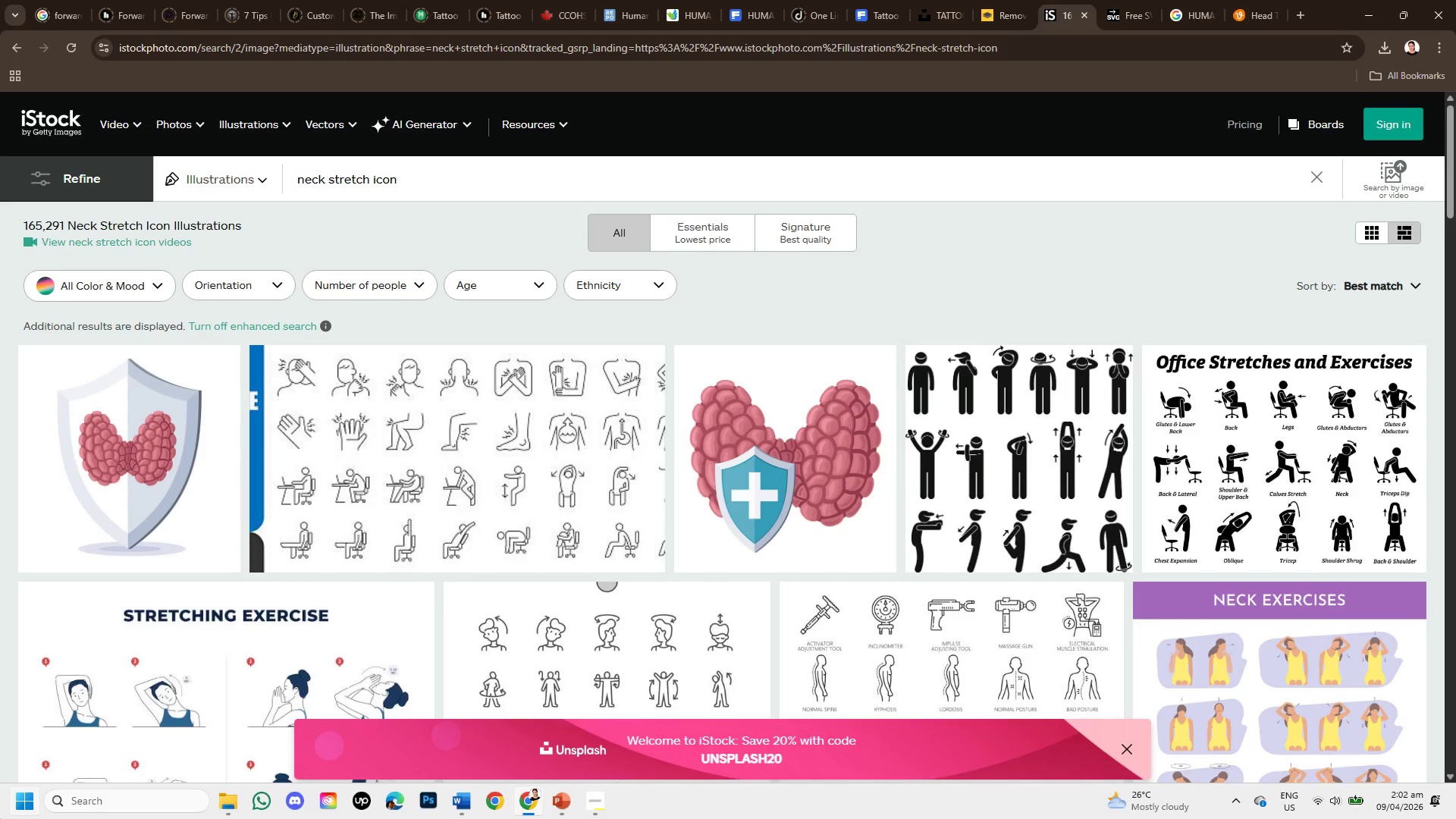 
wait(5.77)
 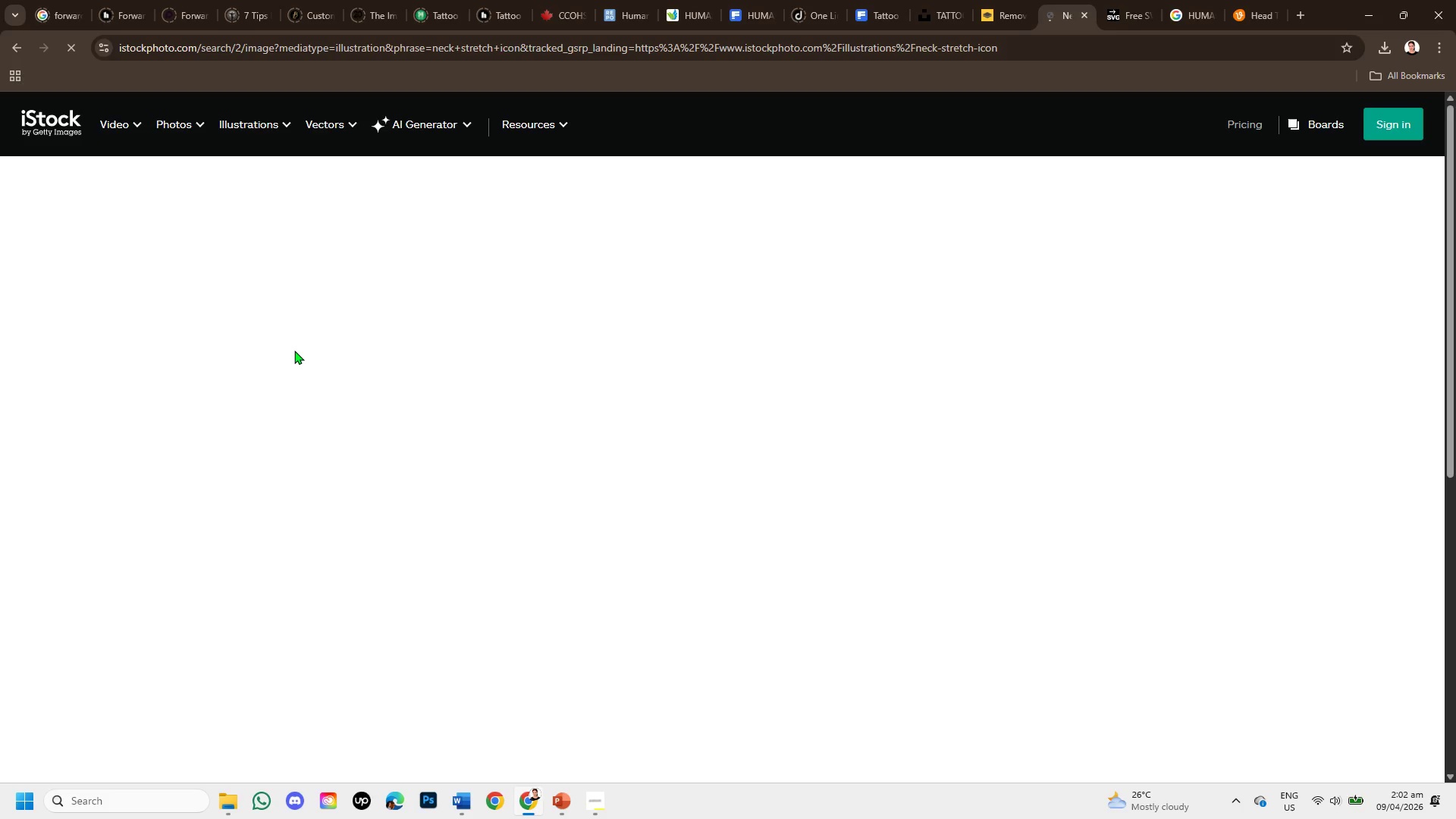 
scroll: coordinate [841, 604], scroll_direction: down, amount: 6.0
 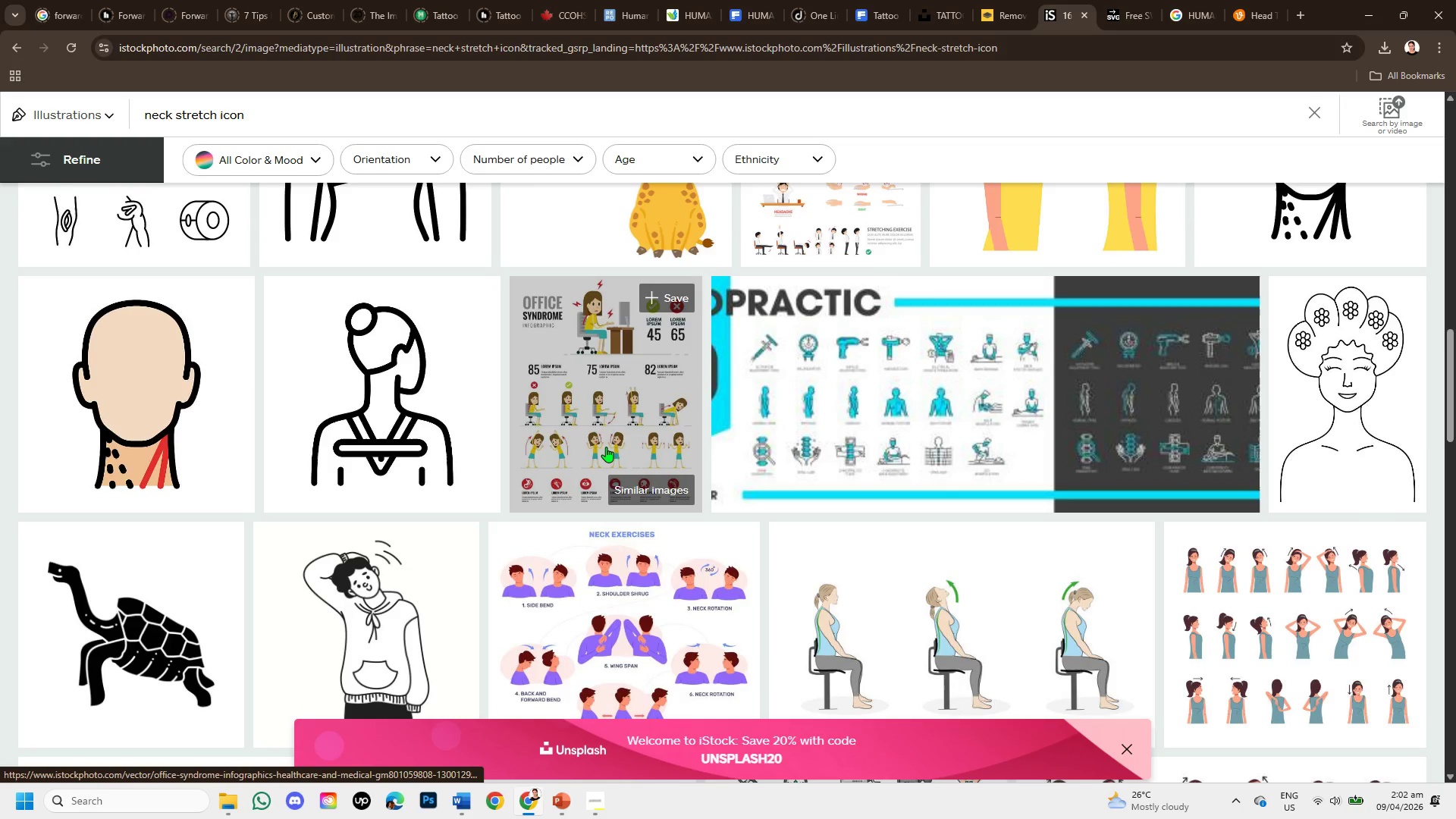 
scroll: coordinate [466, 287], scroll_direction: up, amount: 3.0
 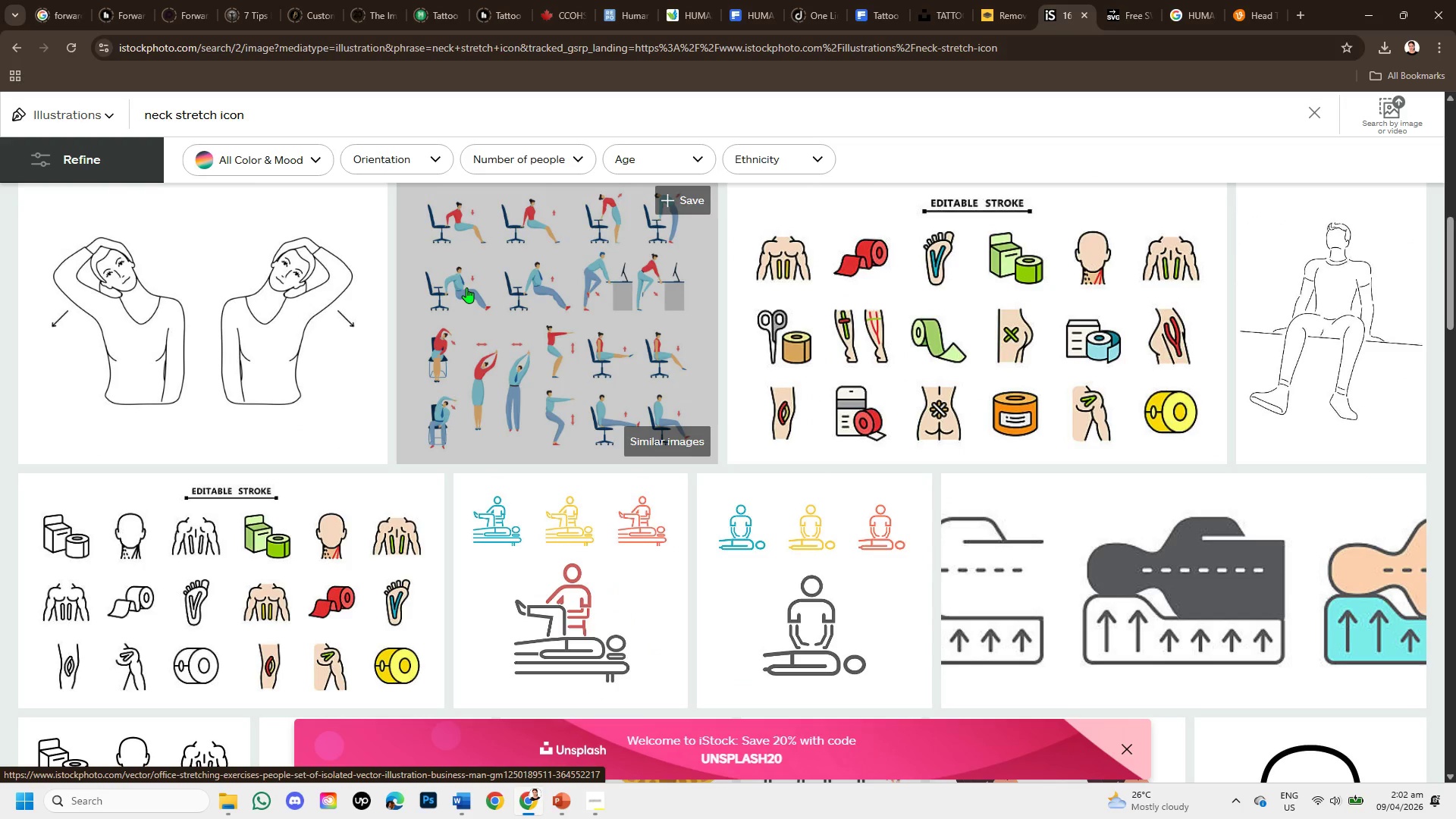 
scroll: coordinate [688, 400], scroll_direction: down, amount: 3.0
 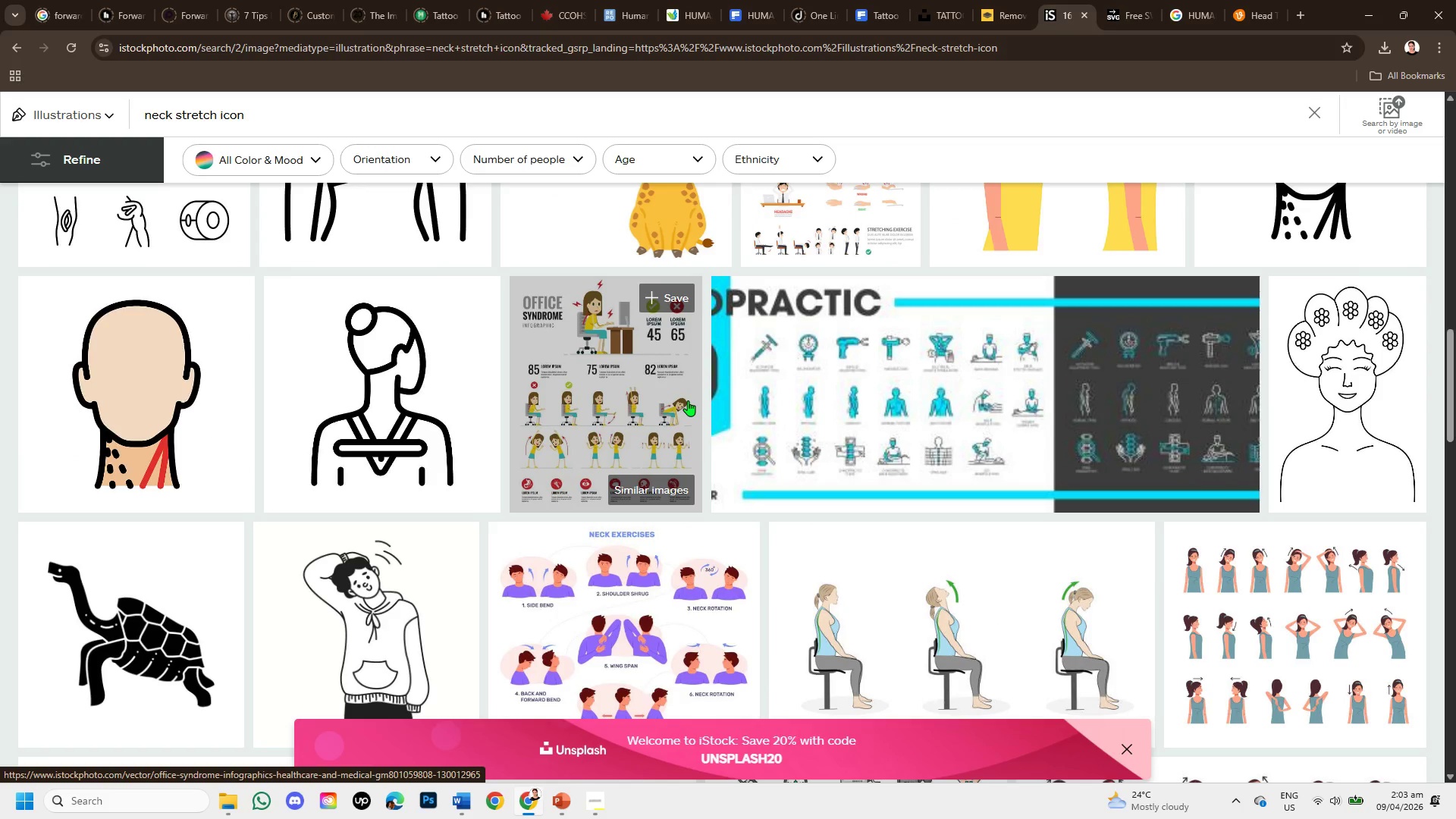 
wait(6.21)
 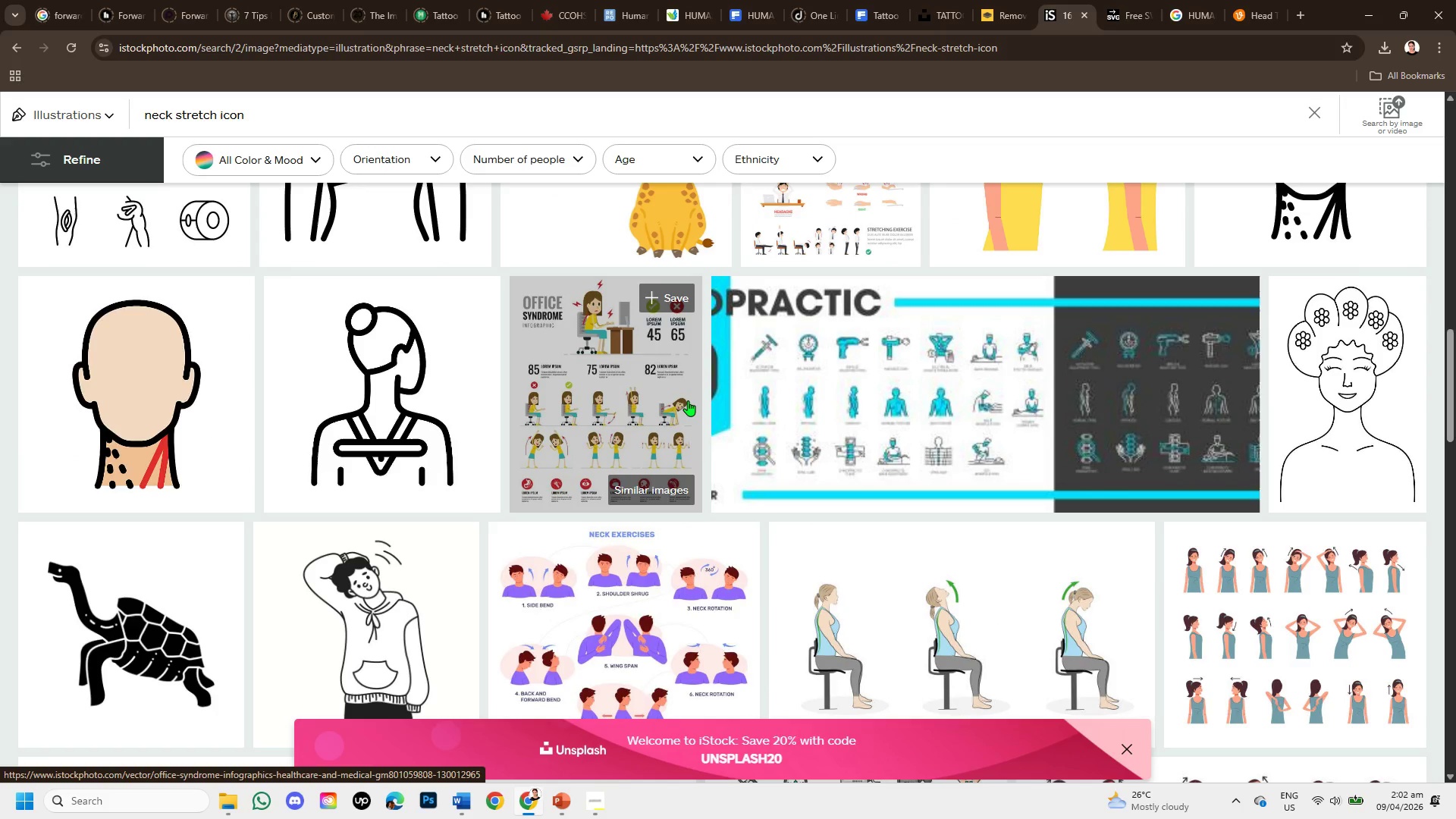 
scroll: coordinate [831, 473], scroll_direction: down, amount: 6.0
 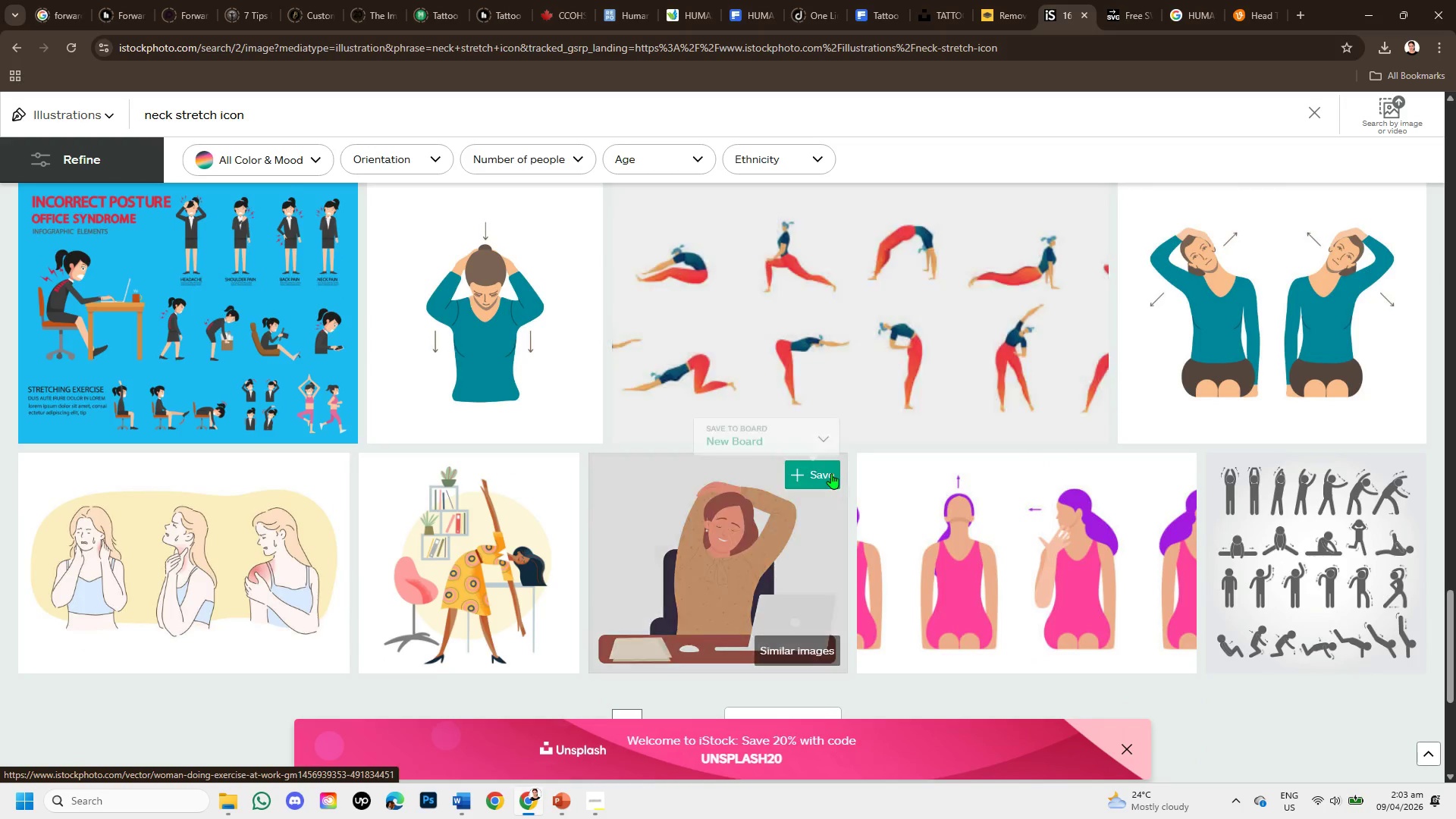 
scroll: coordinate [831, 475], scroll_direction: down, amount: 2.0
 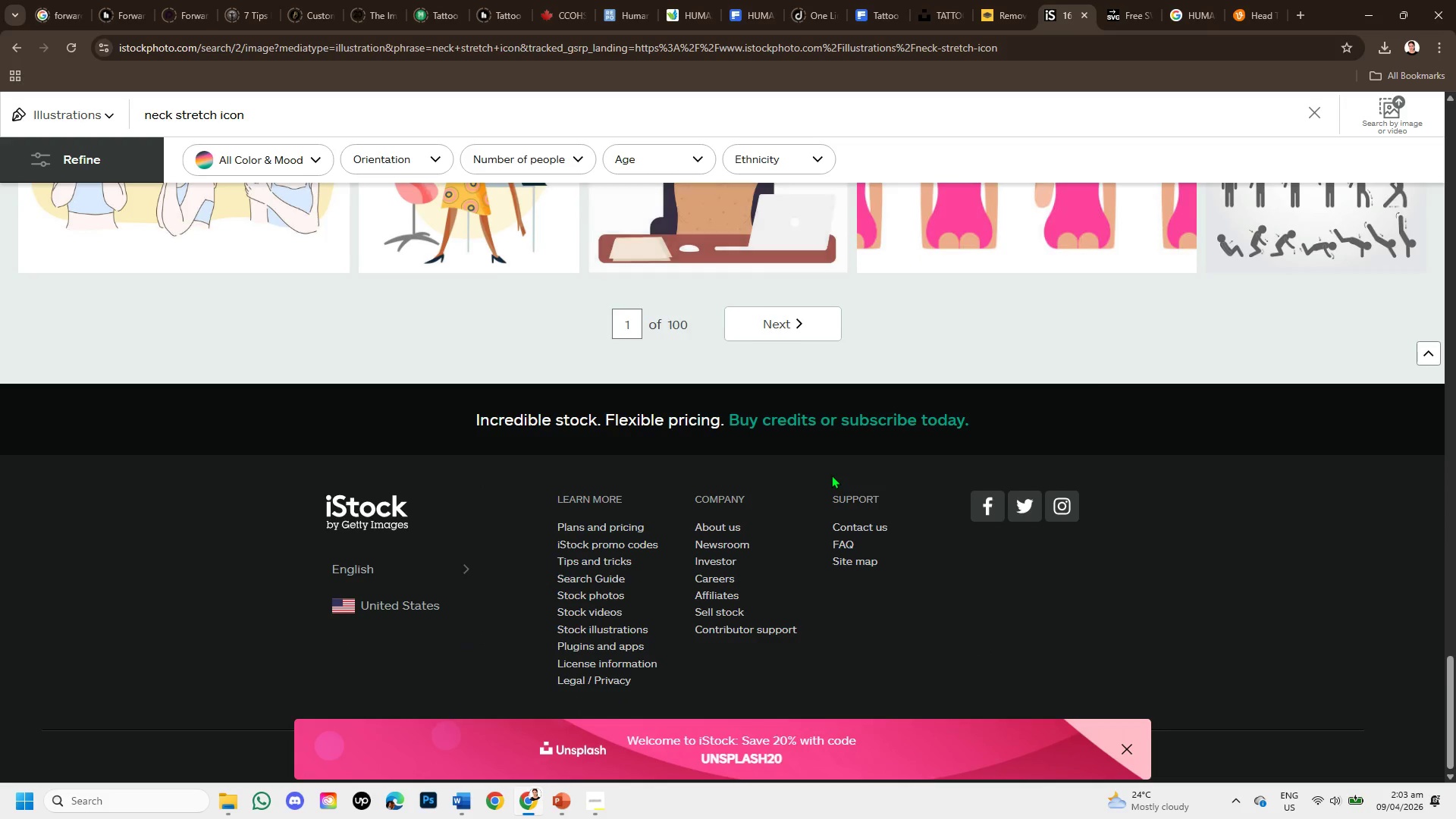 
scroll: coordinate [831, 475], scroll_direction: up, amount: 8.0
 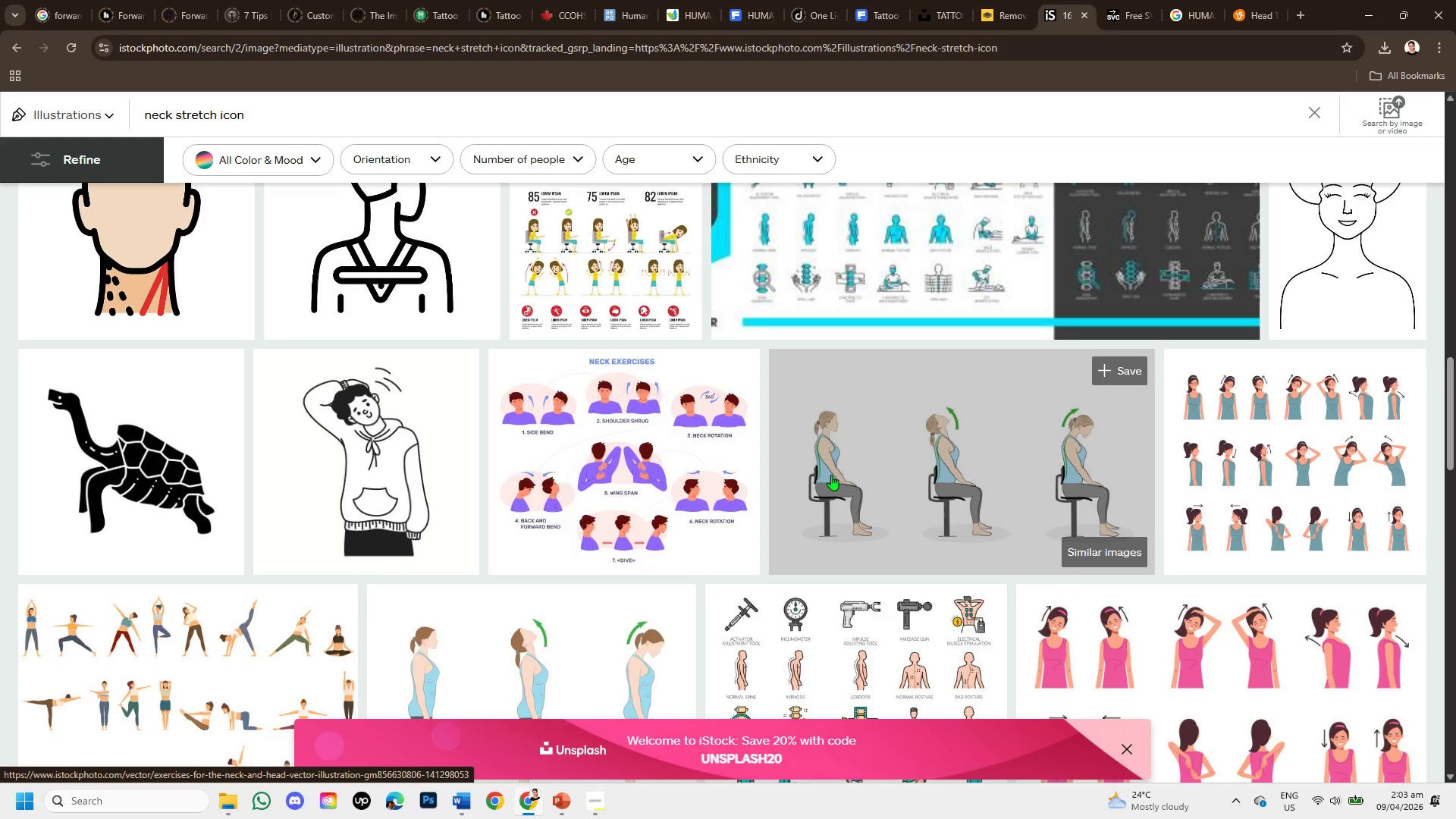 
wait(16.07)
 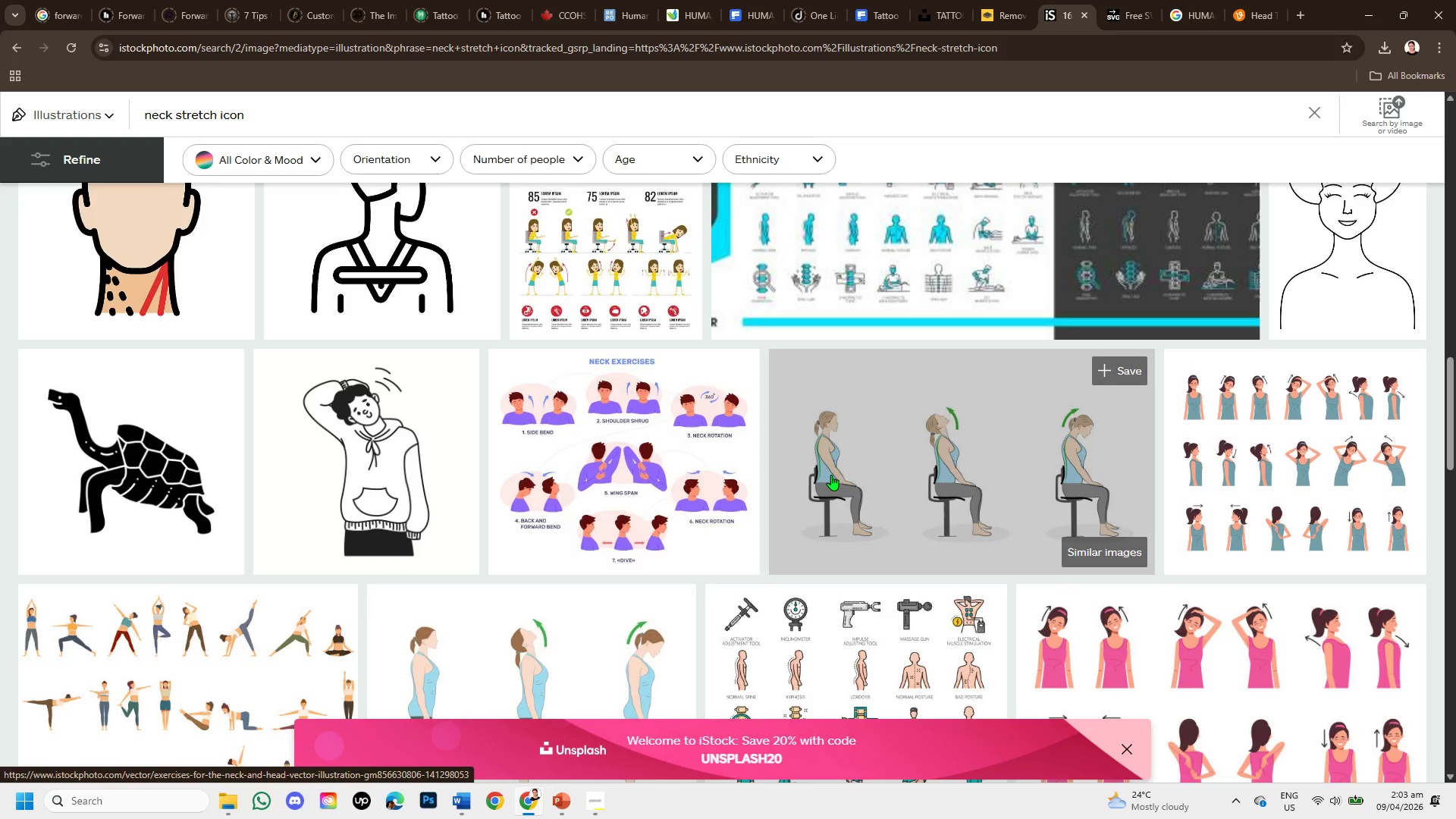 
scroll: coordinate [875, 437], scroll_direction: down, amount: 7.0
 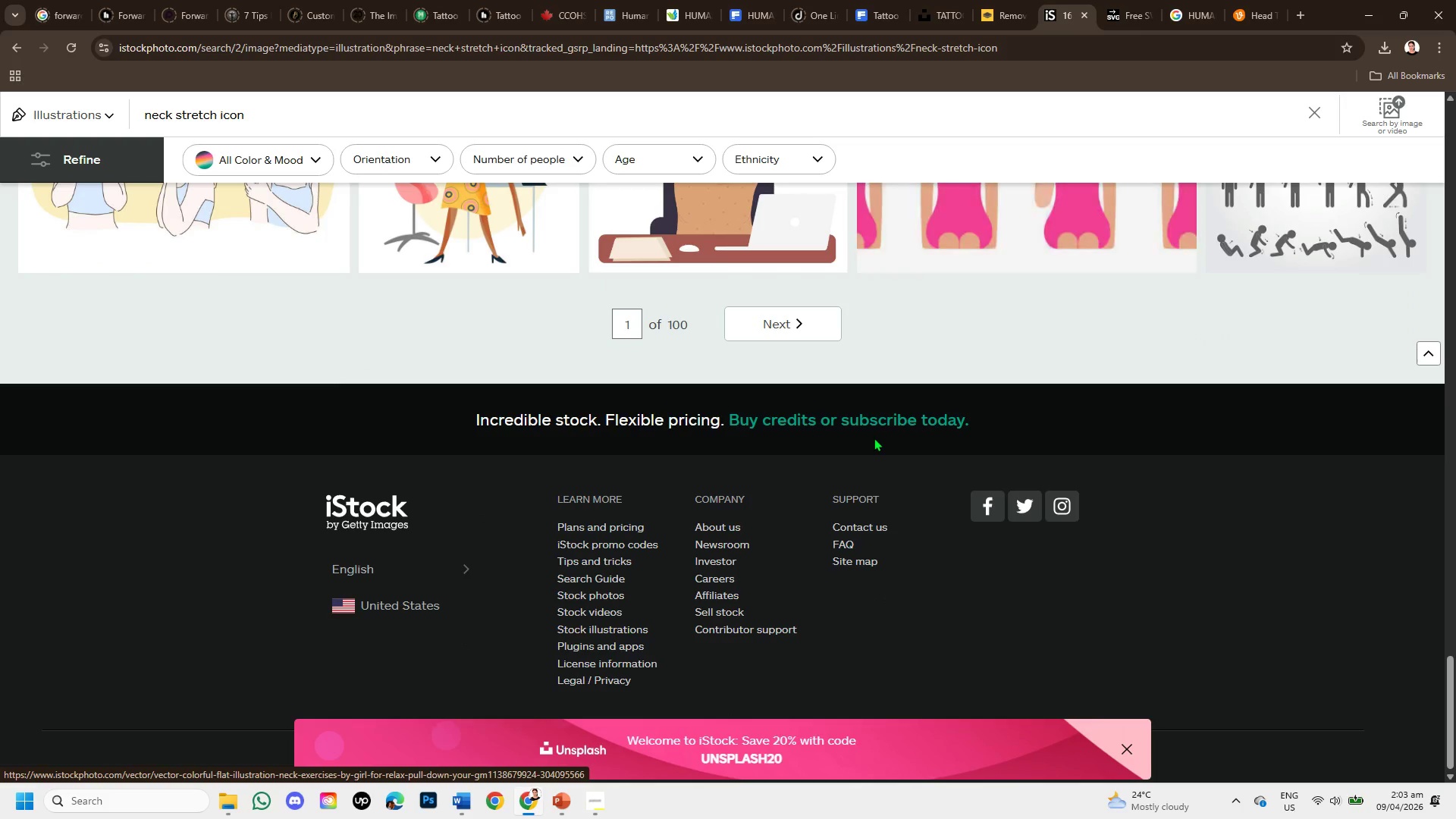 
scroll: coordinate [833, 403], scroll_direction: up, amount: 11.0
 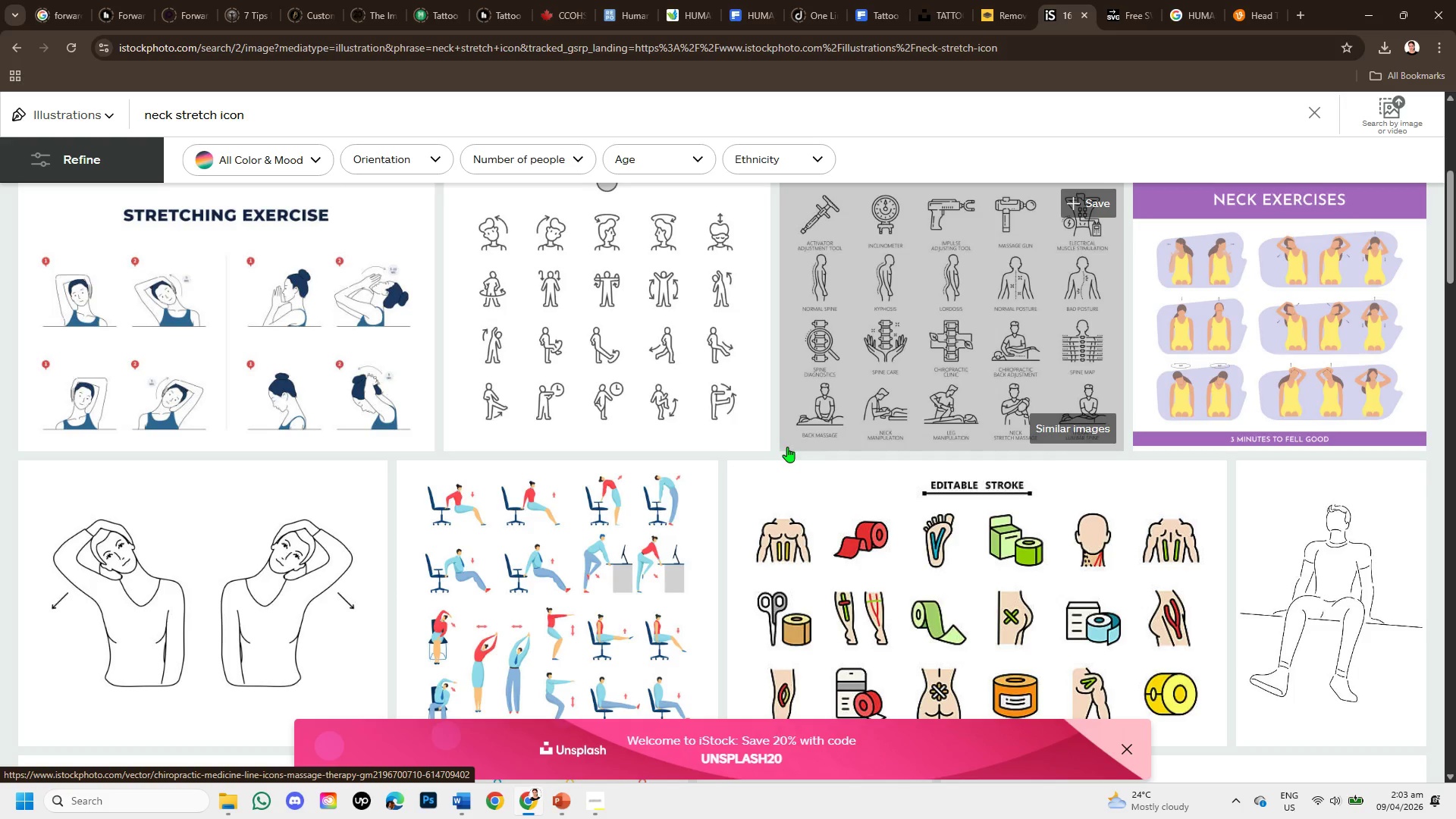 
wait(5.28)
 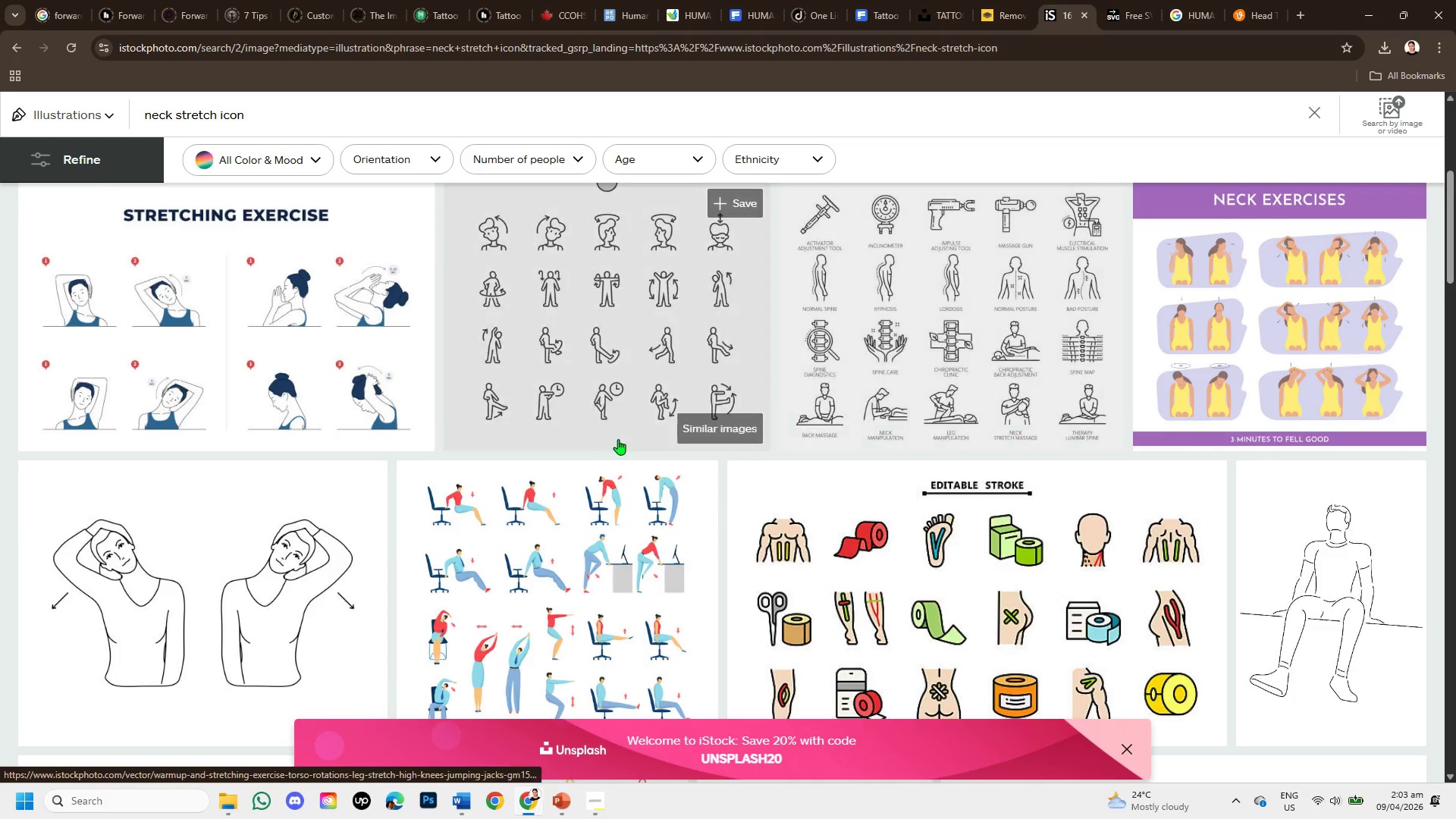 
left_click([284, 546])
 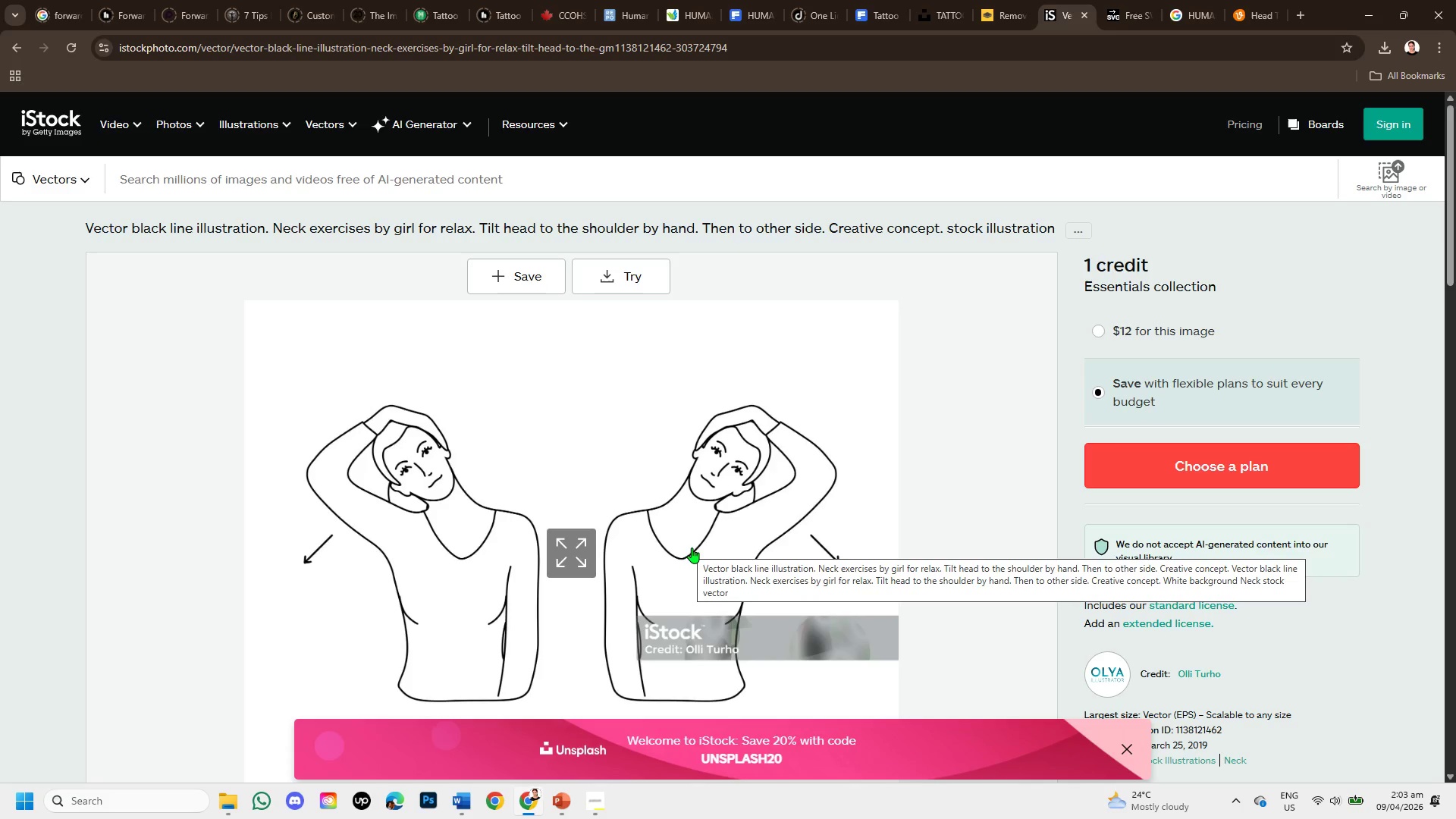 
wait(13.0)
 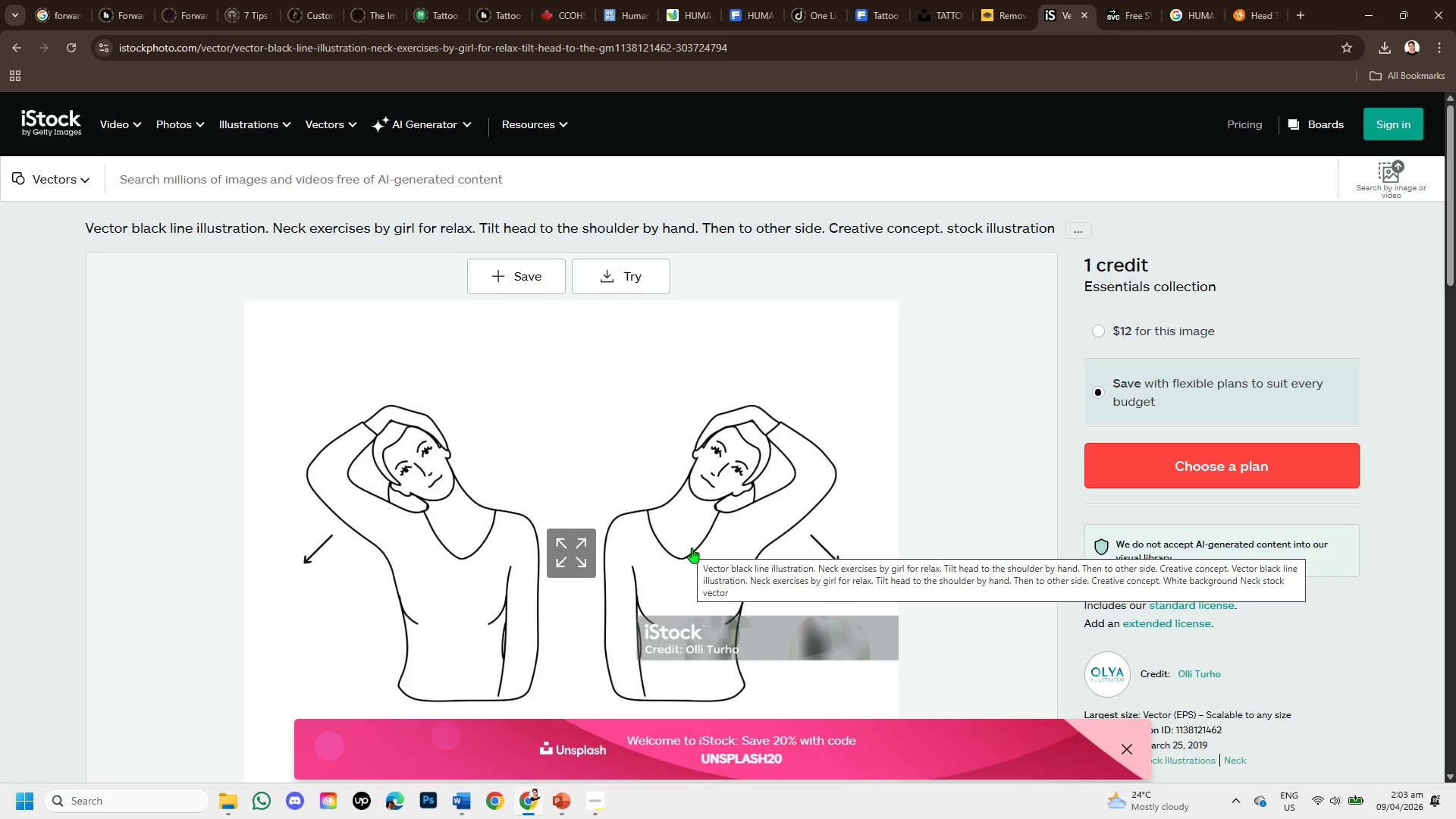 
scroll: coordinate [813, 388], scroll_direction: down, amount: 6.0
 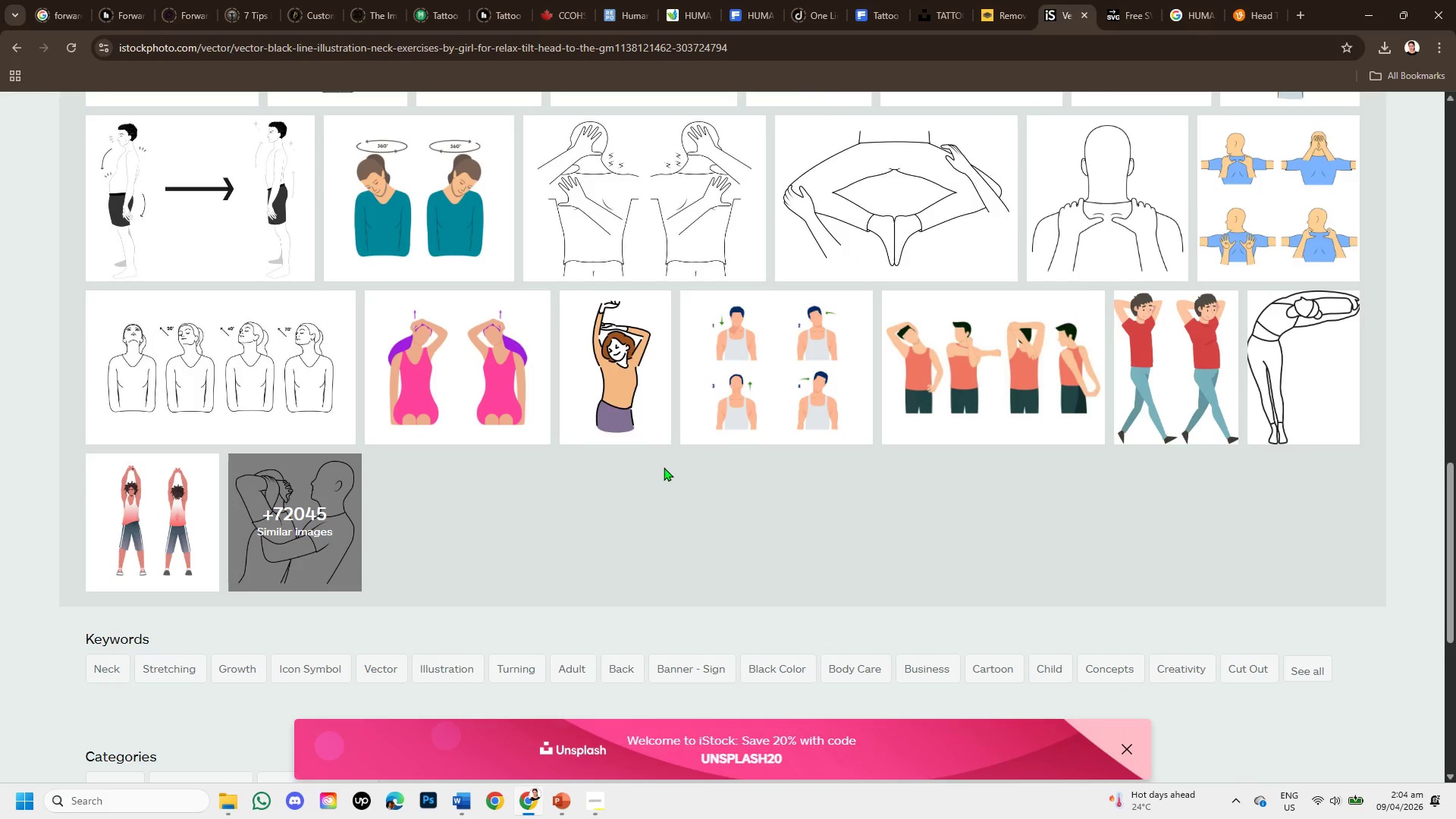 
scroll: coordinate [664, 444], scroll_direction: up, amount: 5.0
 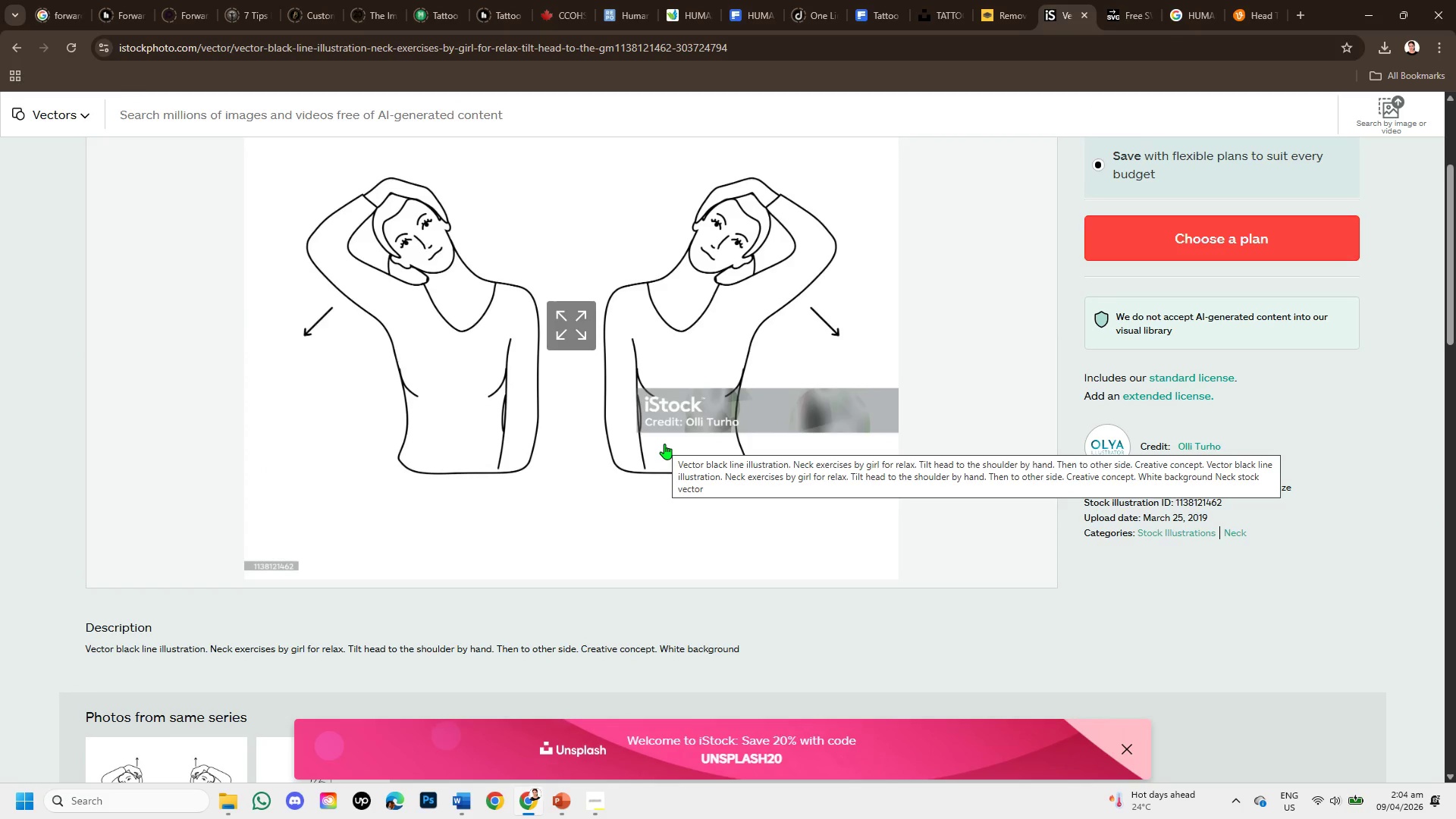 
wait(8.73)
 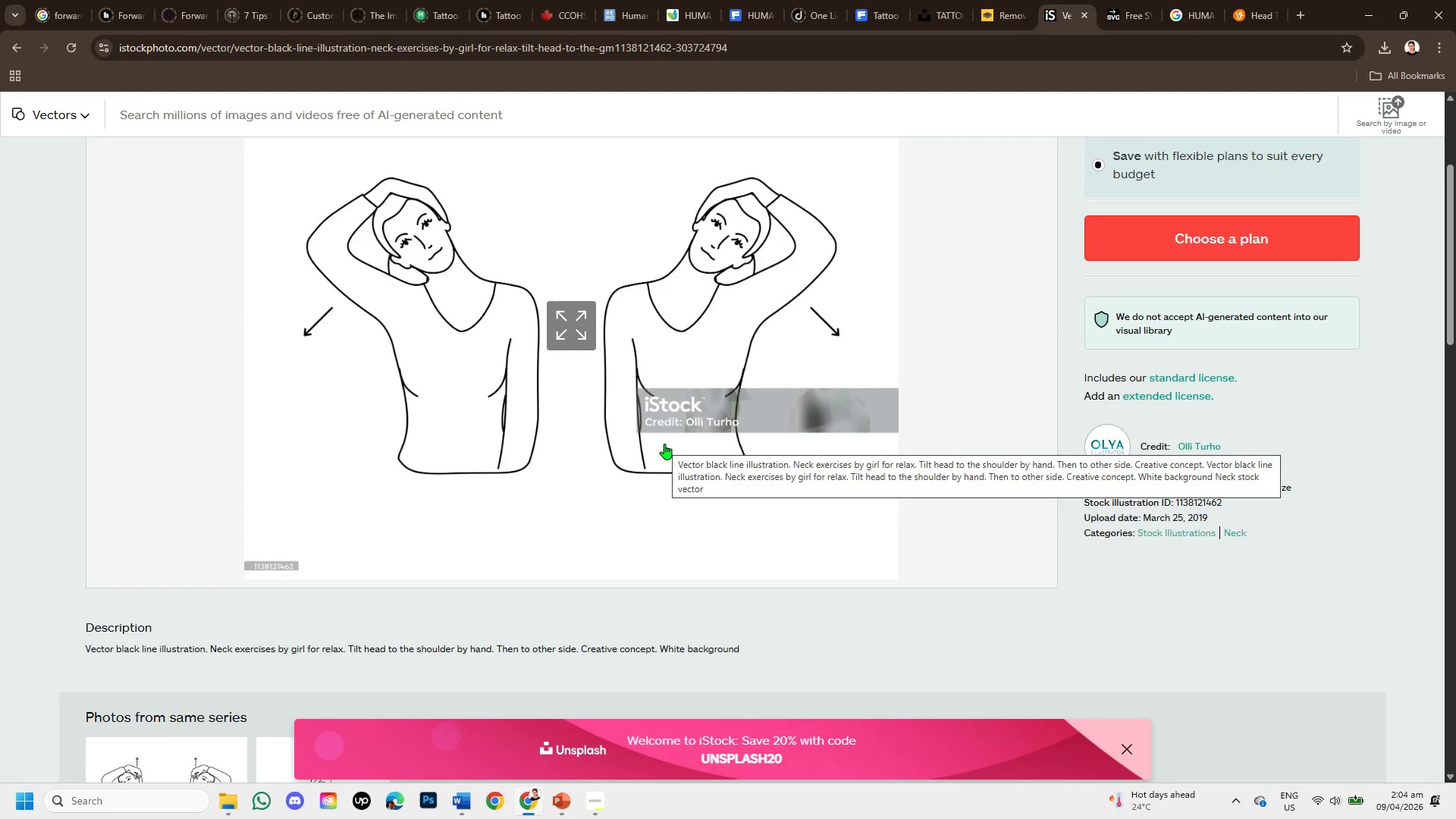 
scroll: coordinate [574, 362], scroll_direction: up, amount: 3.0
 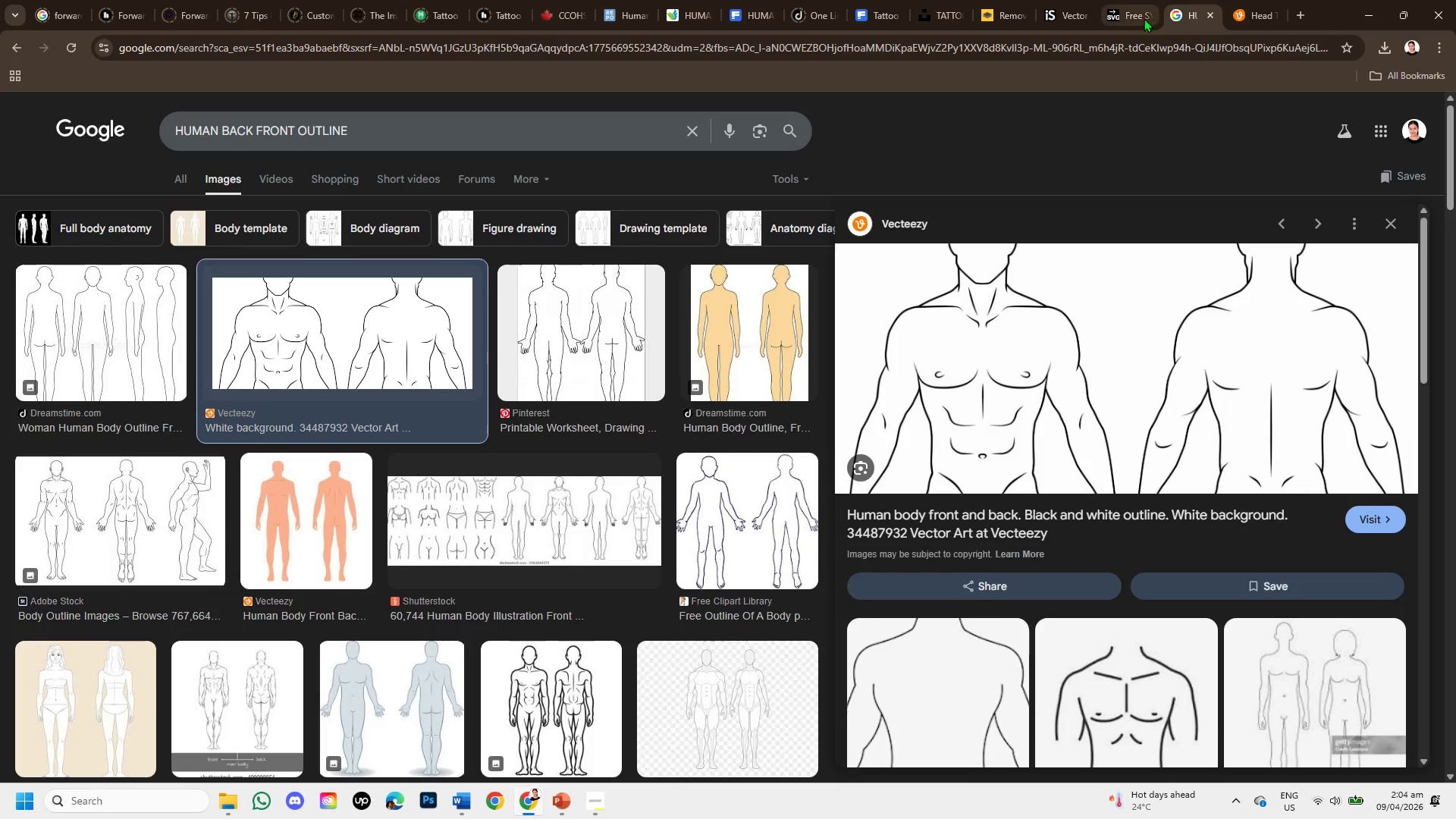 
wait(5.16)
 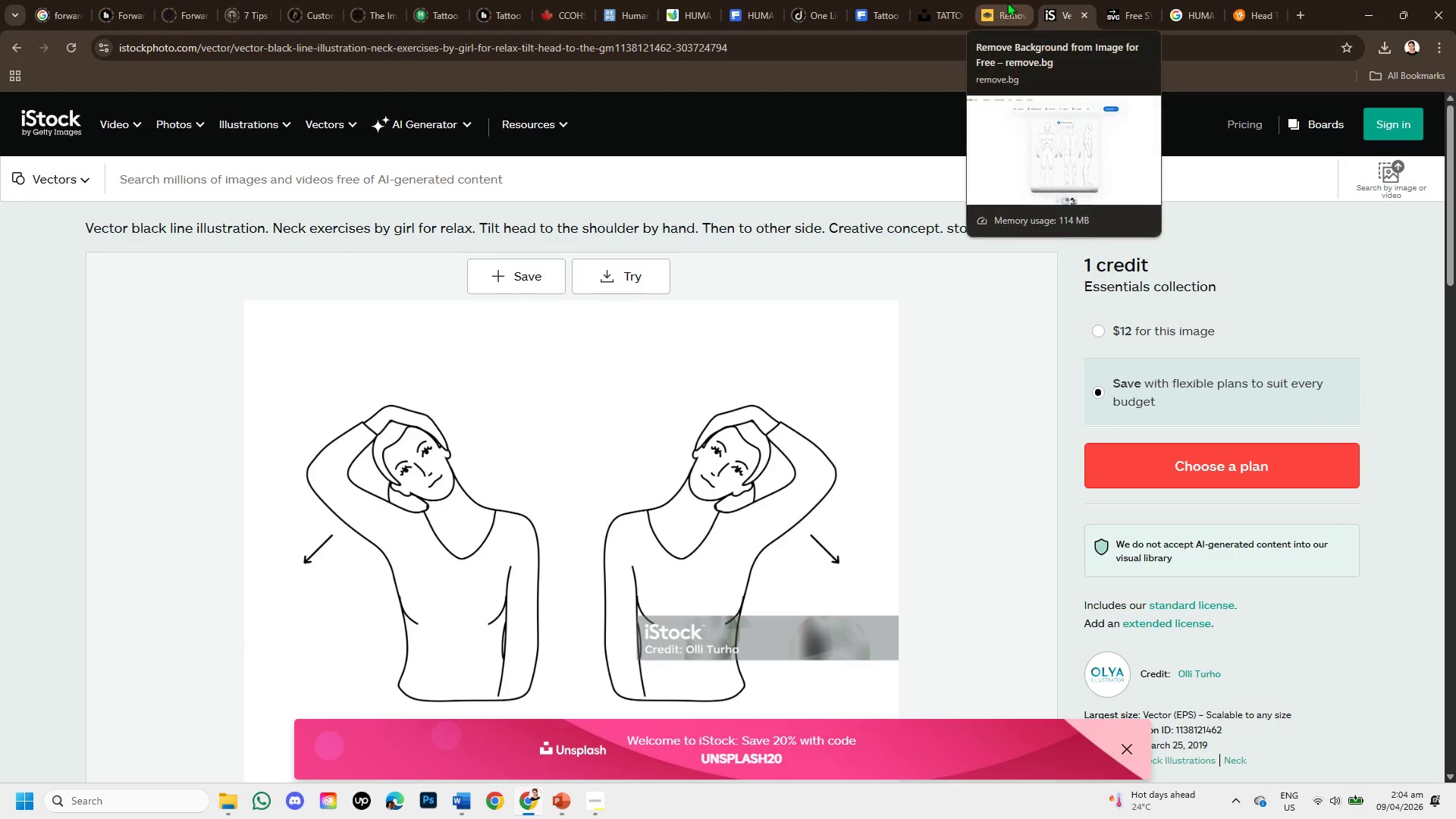 
scroll: coordinate [722, 599], scroll_direction: down, amount: 8.0